 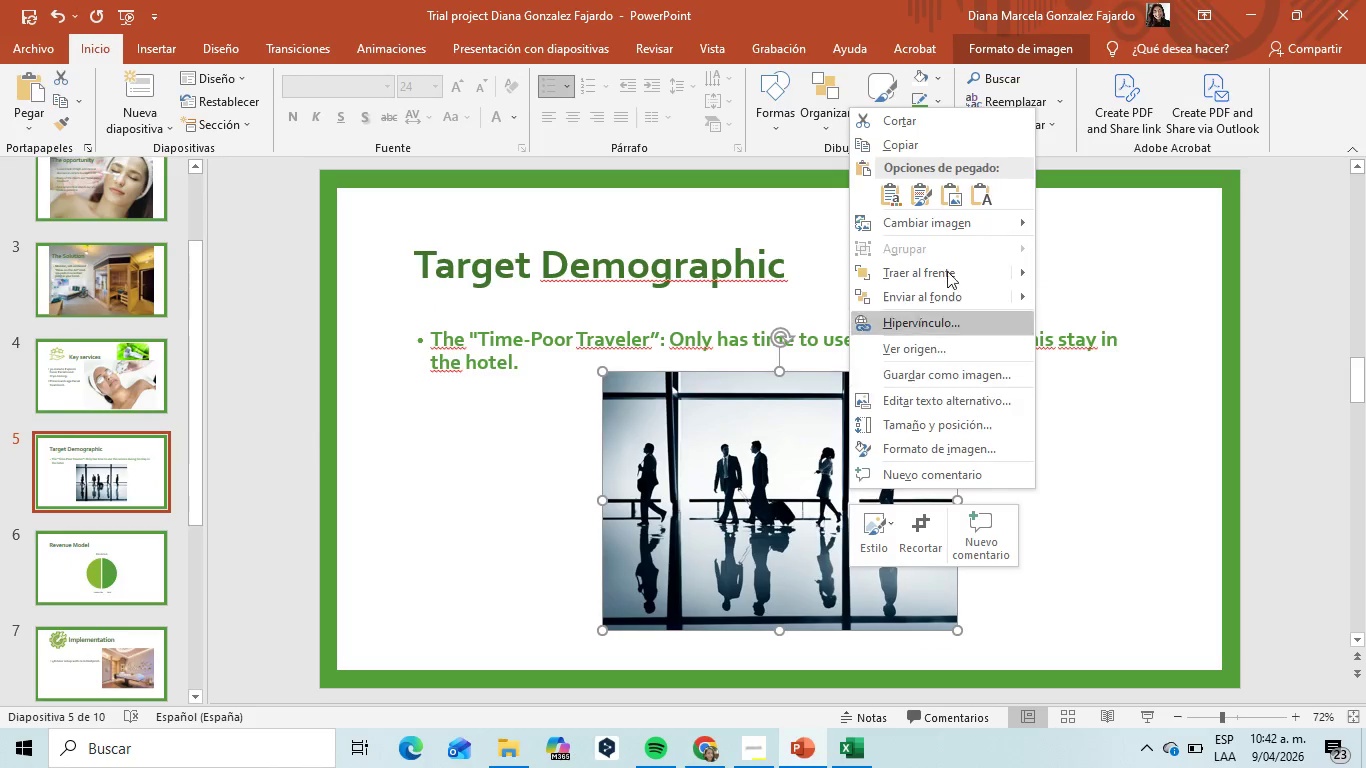 
left_click([930, 375])
 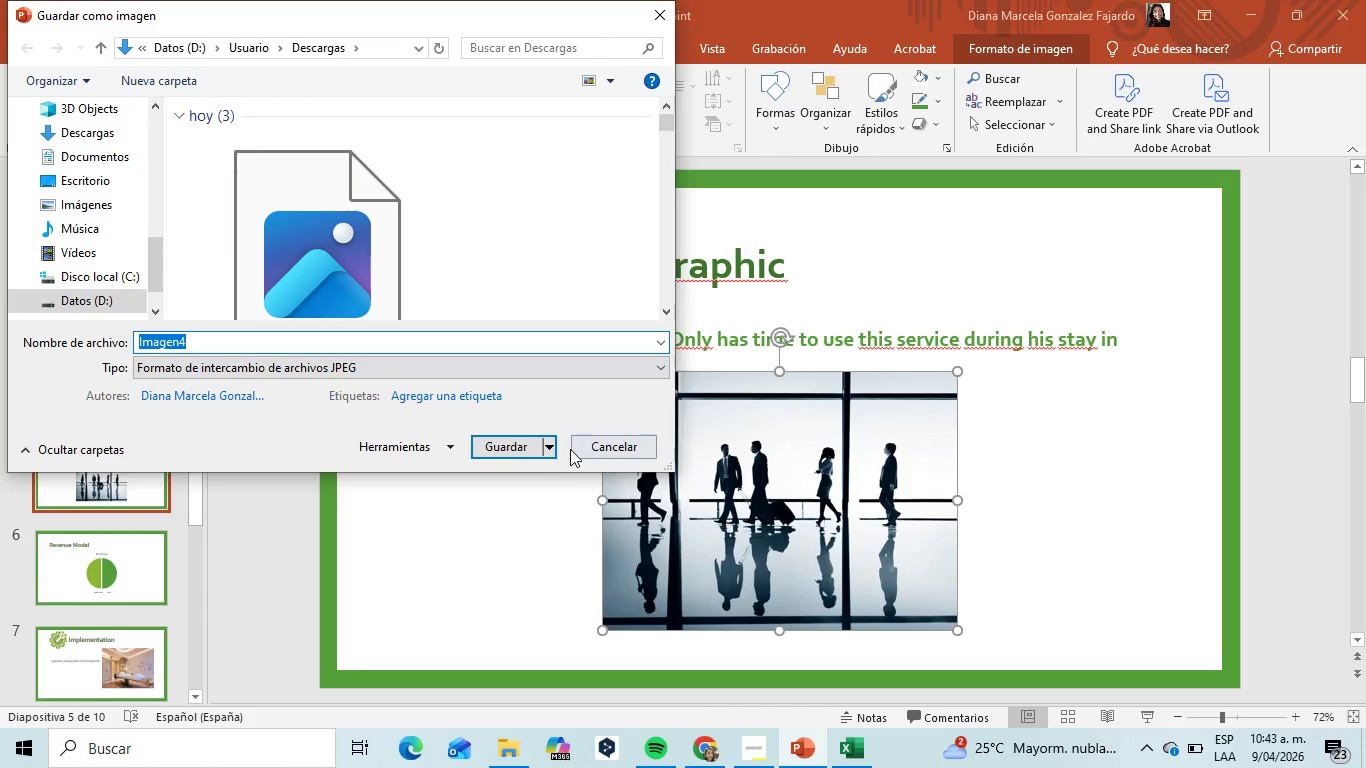 
left_click([524, 448])
 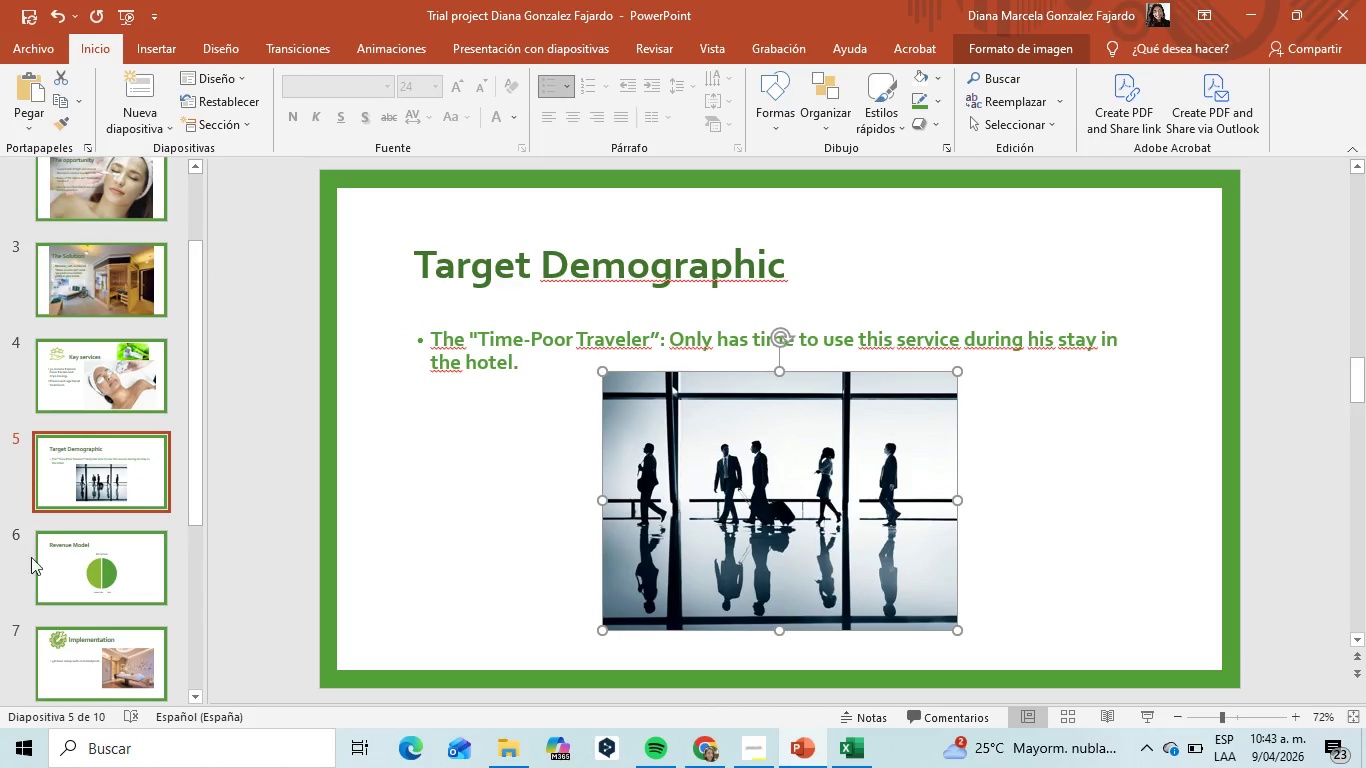 
scroll: coordinate [146, 562], scroll_direction: down, amount: 6.0
 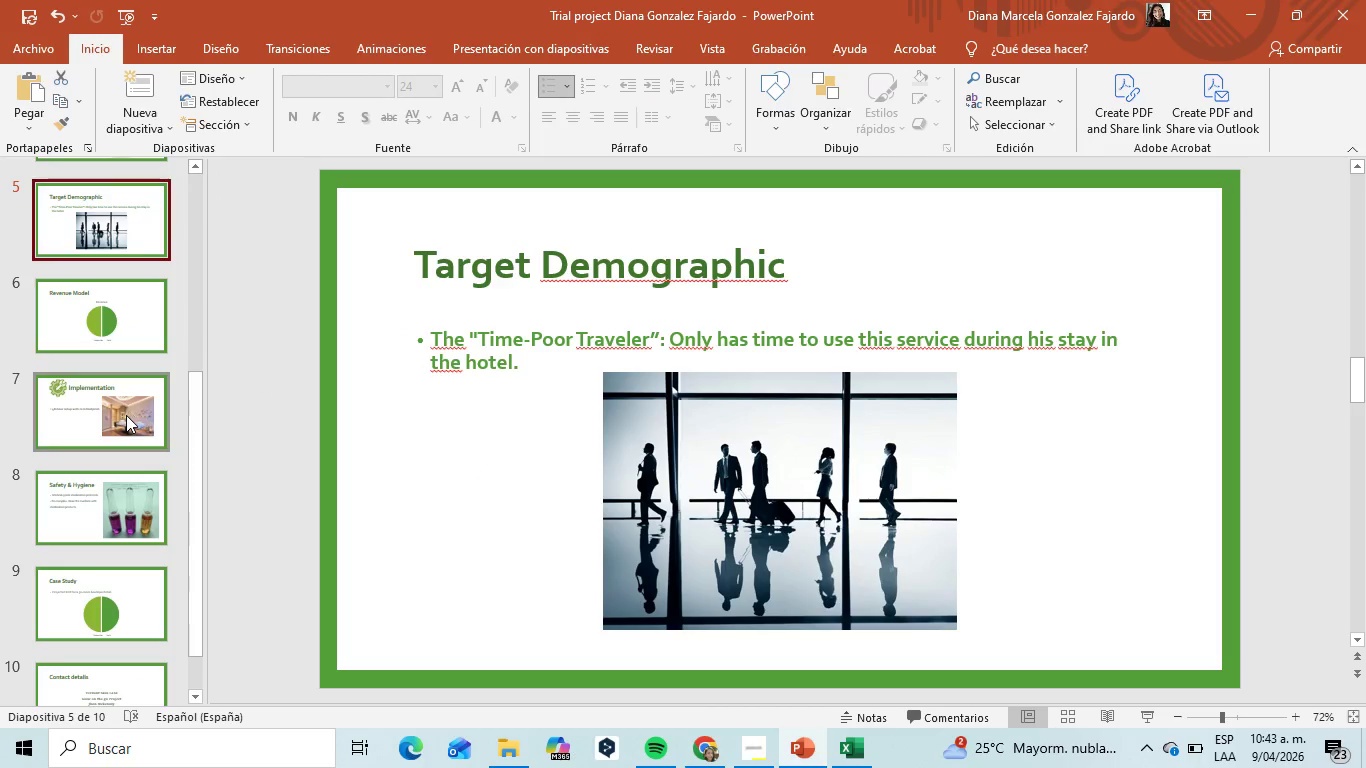 
left_click([126, 415])
 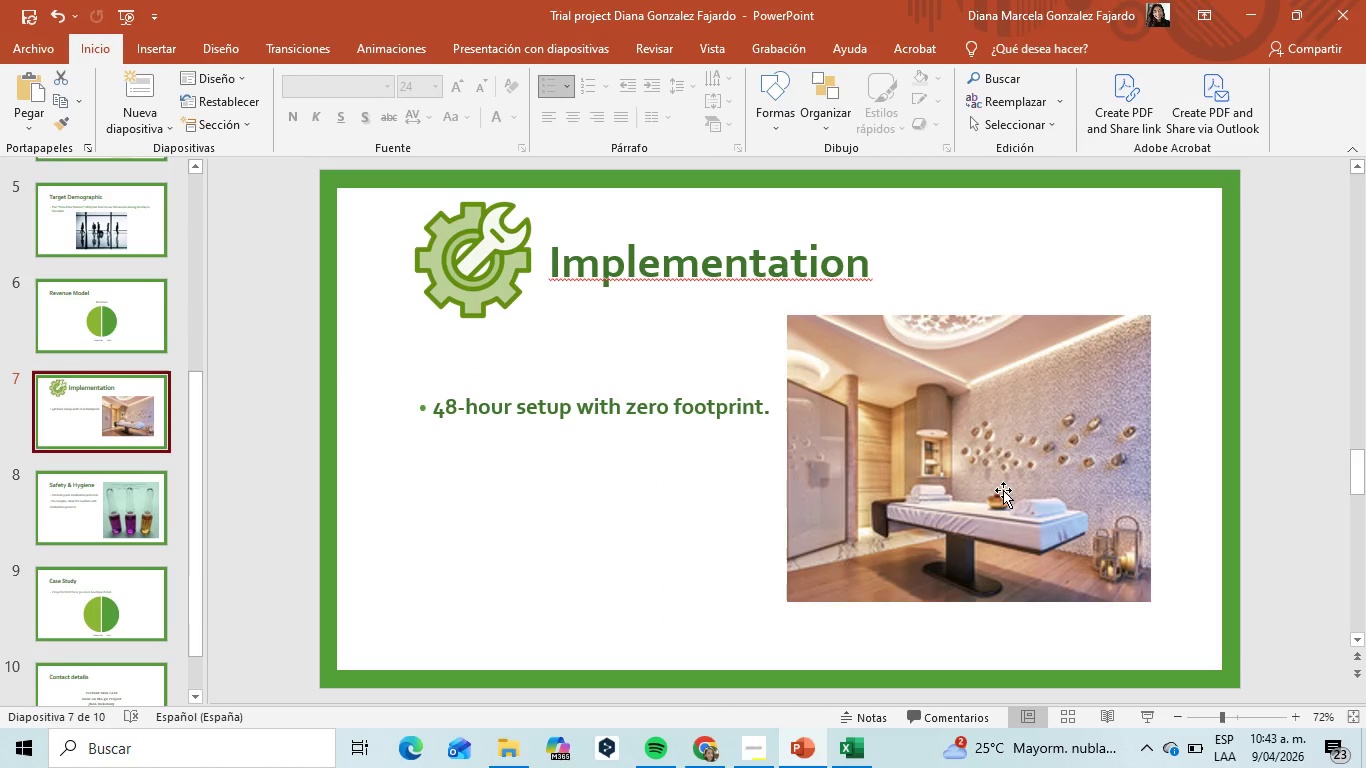 
left_click([1003, 490])
 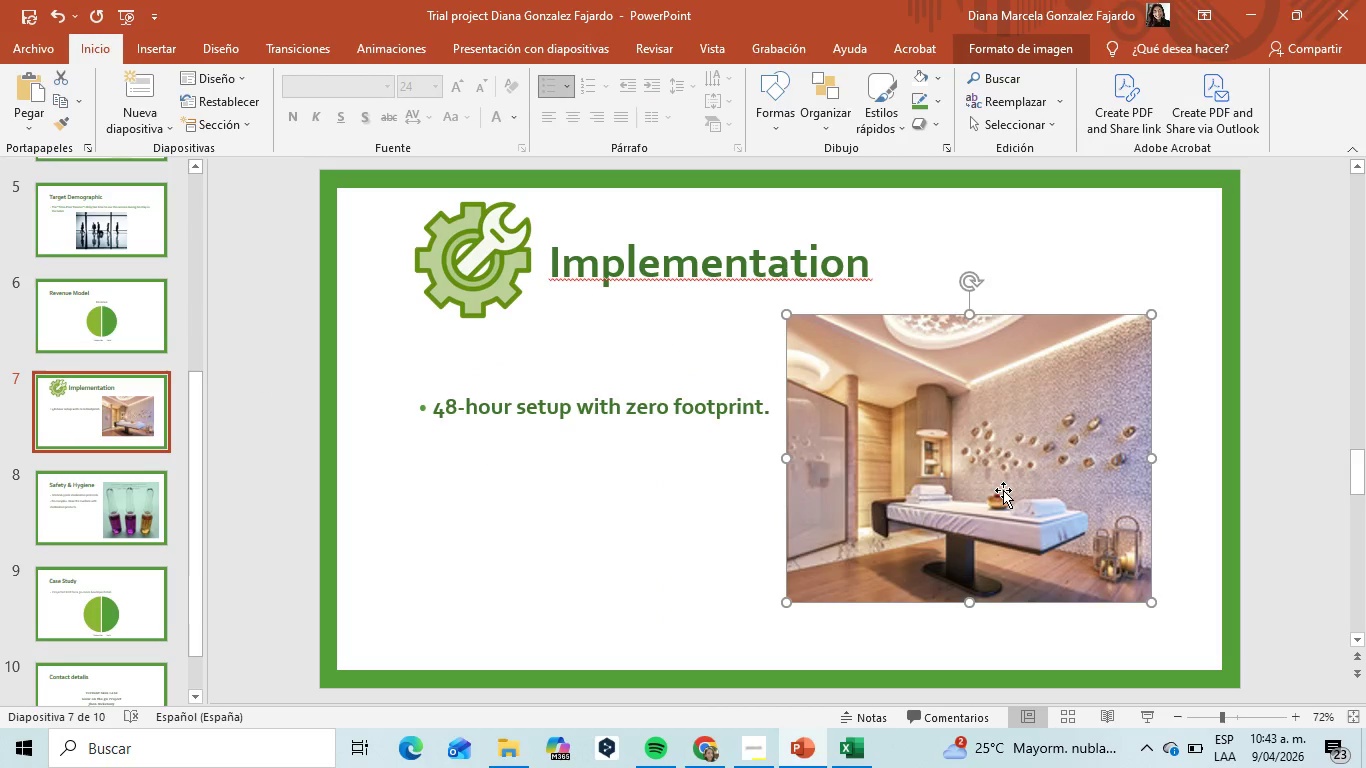 
right_click([1003, 490])
 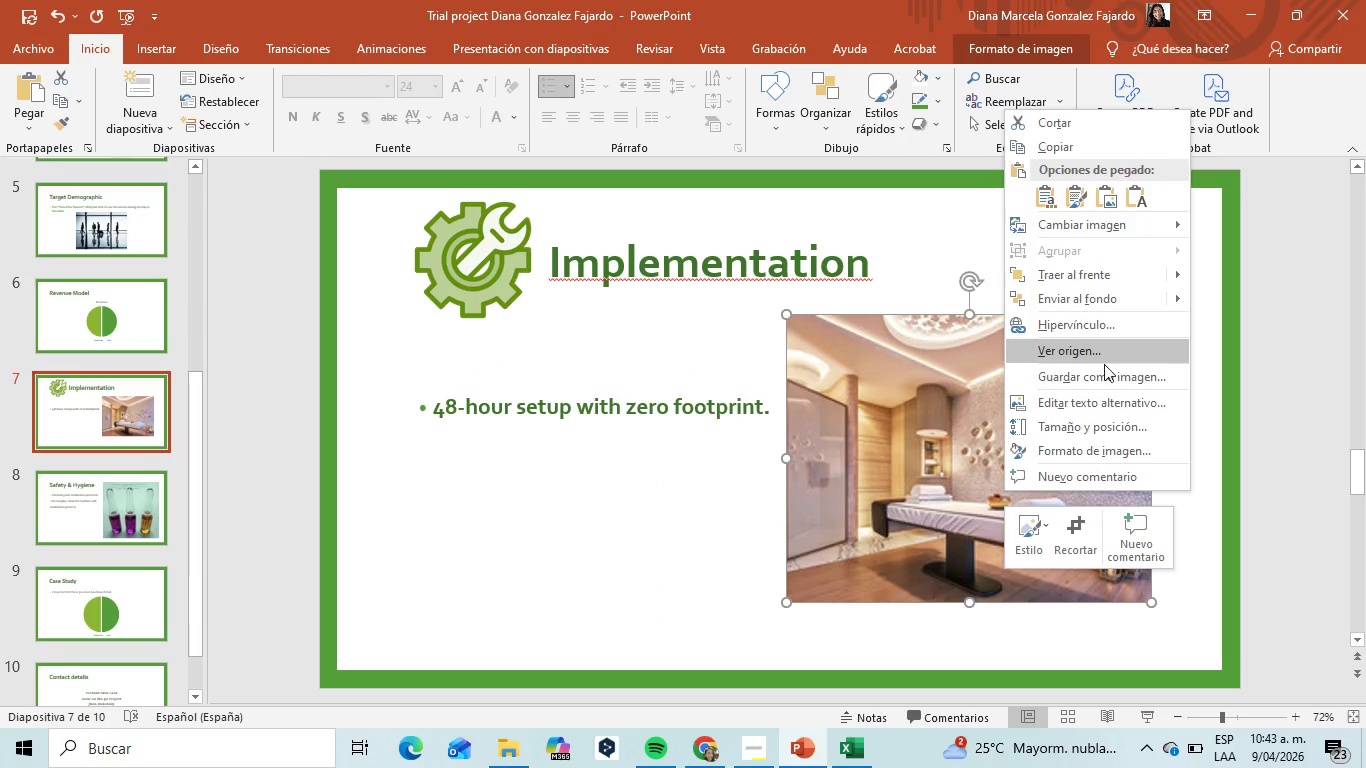 
left_click([1102, 373])
 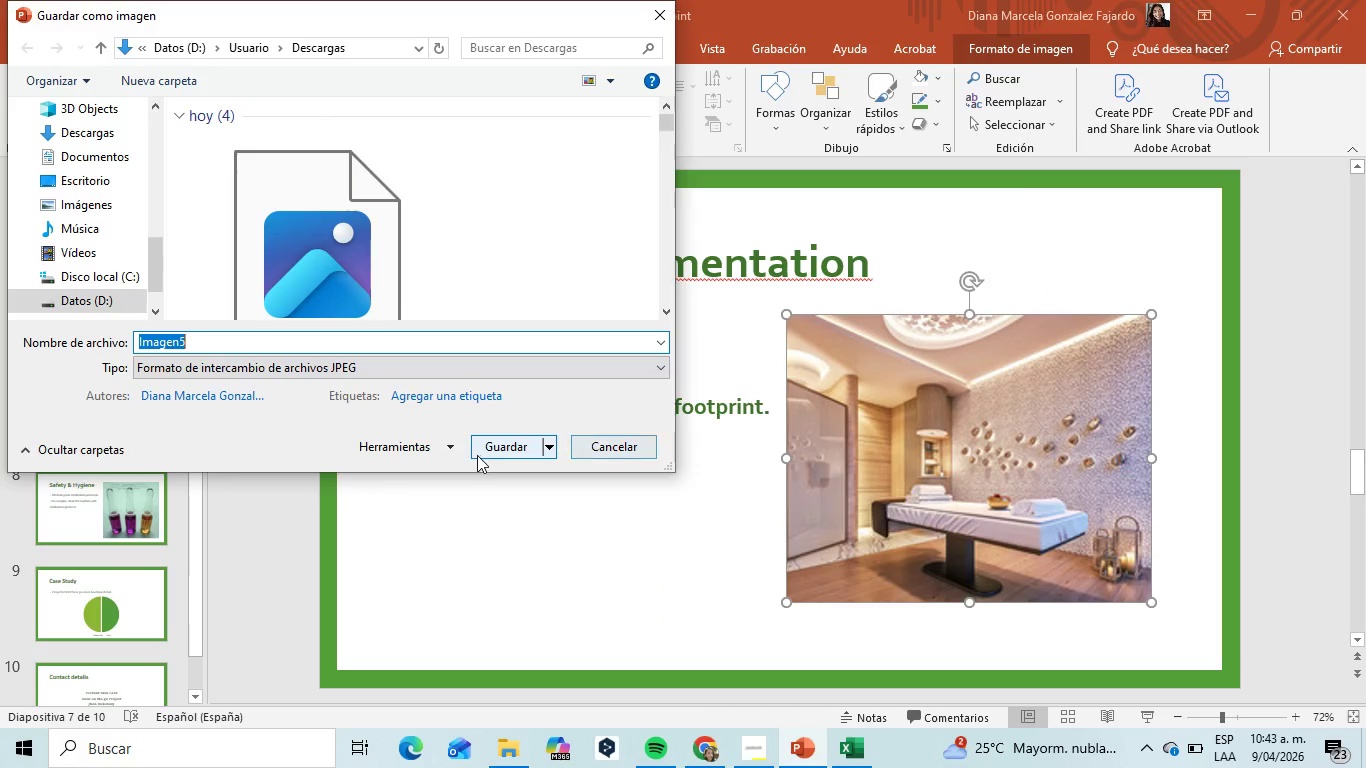 
left_click([492, 446])
 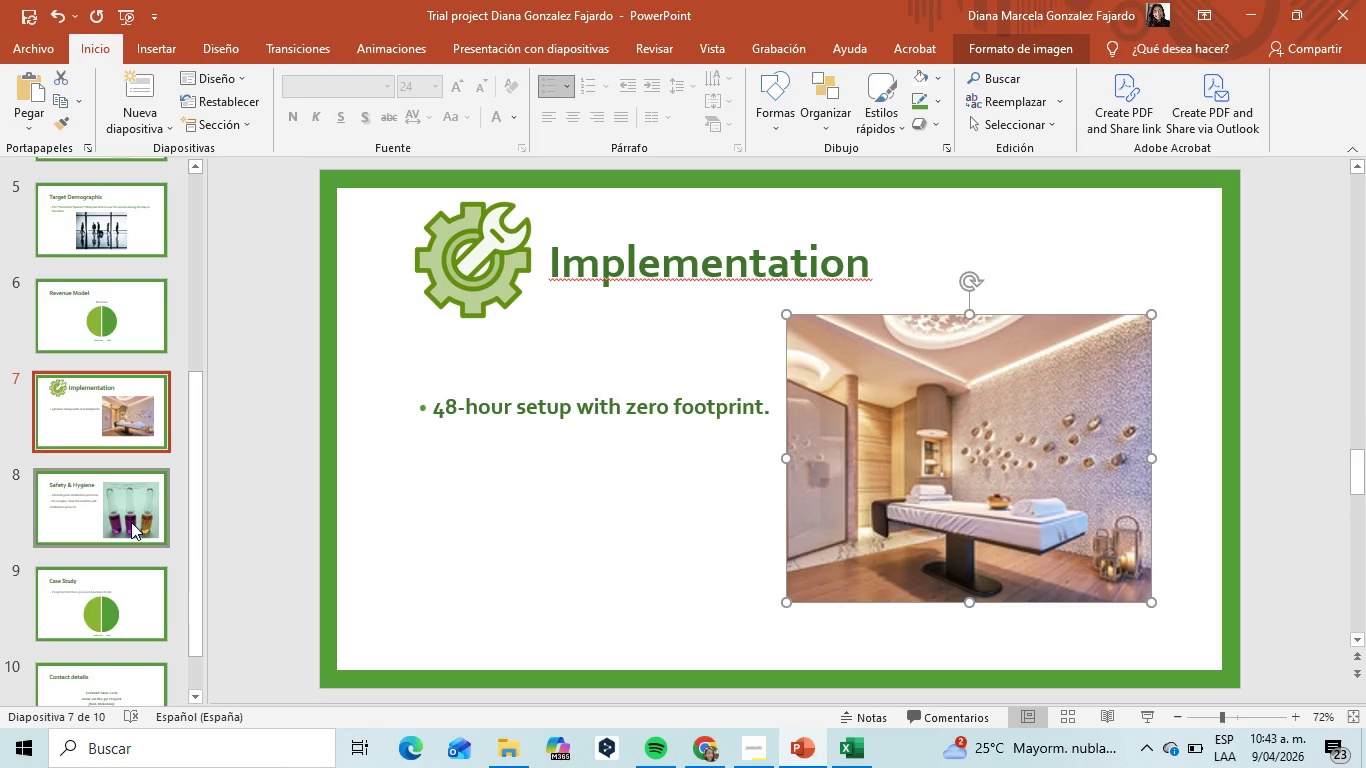 
left_click([131, 522])
 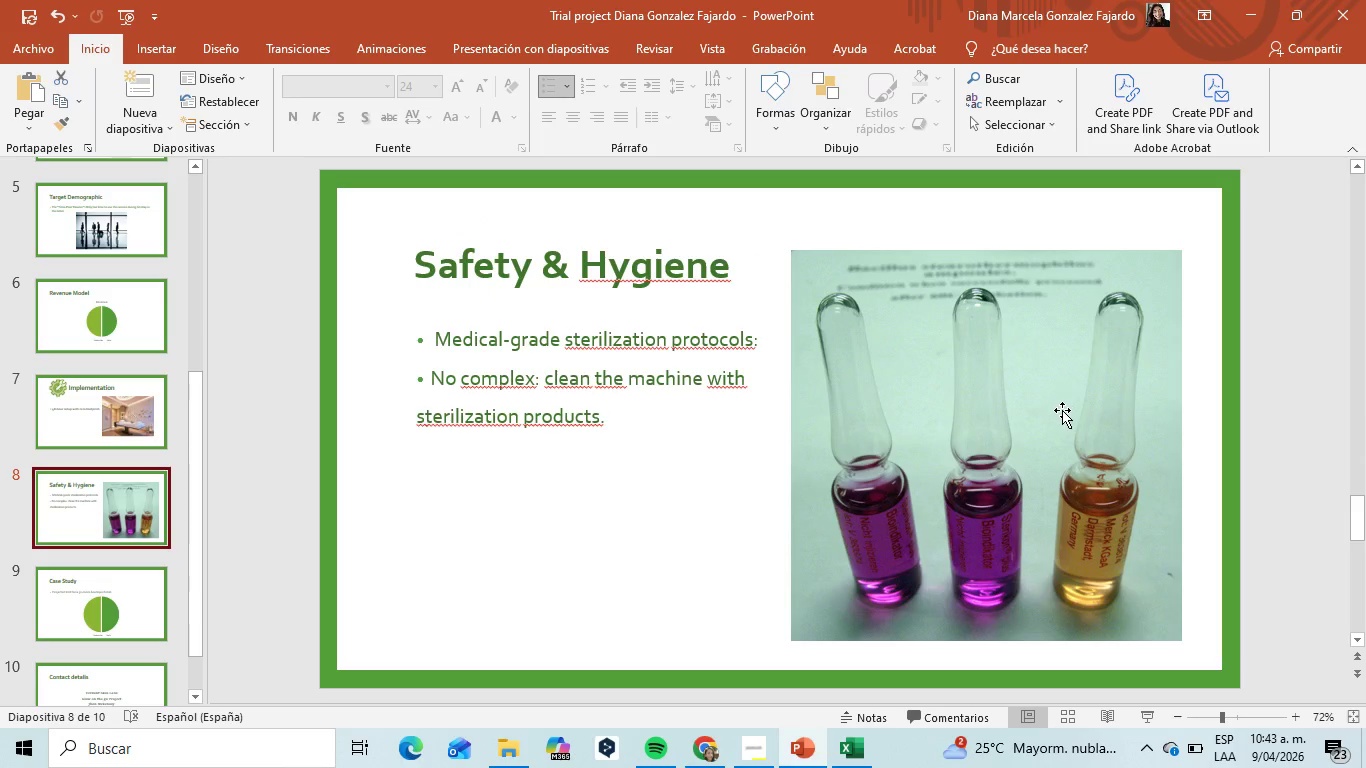 
left_click([1062, 410])
 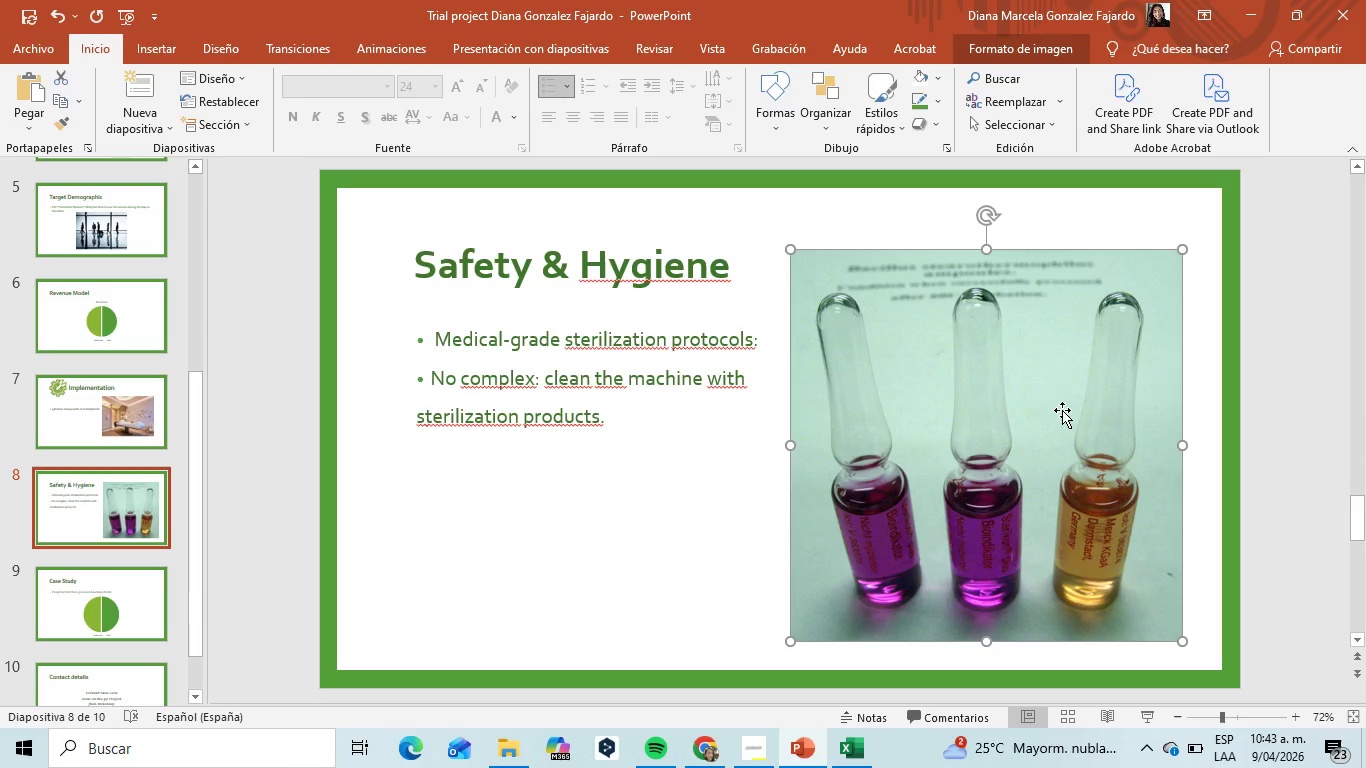 
right_click([1062, 410])
 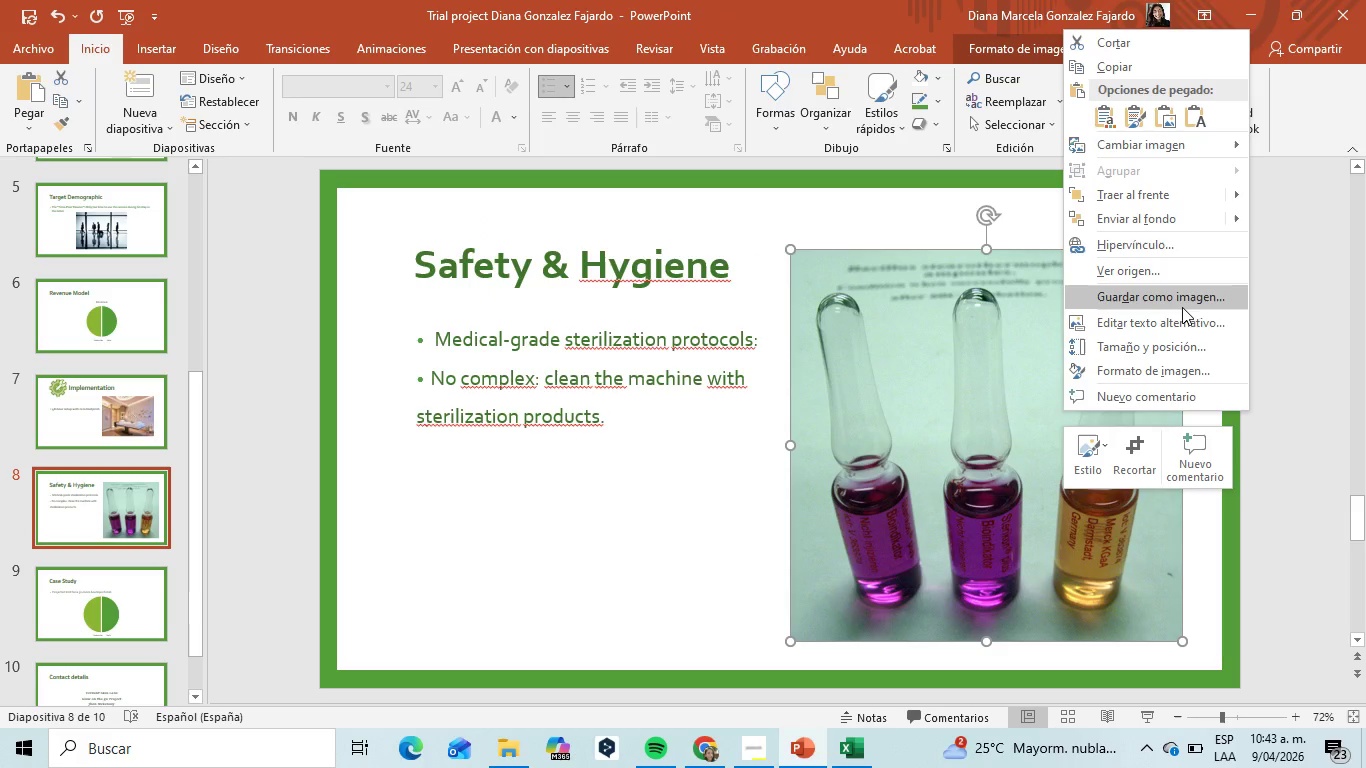 
left_click([1181, 295])
 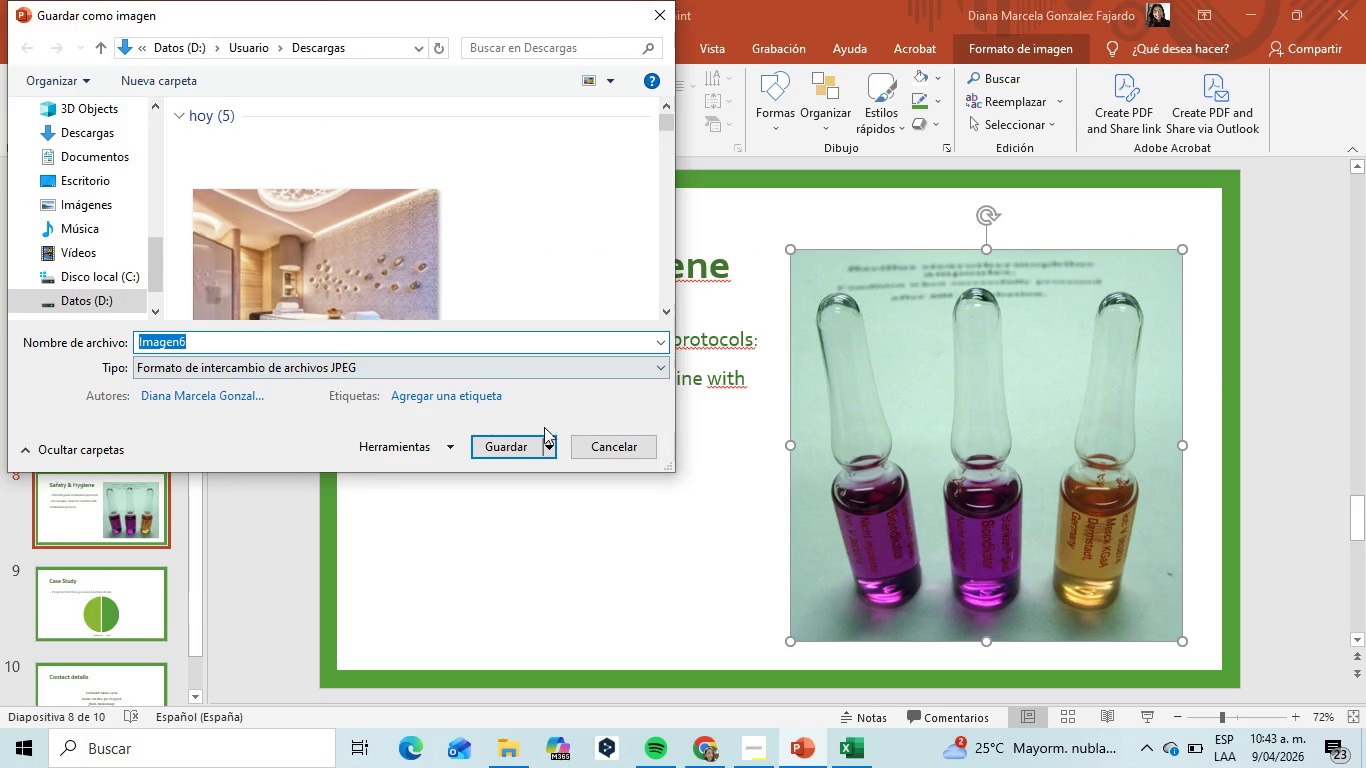 
left_click([514, 451])
 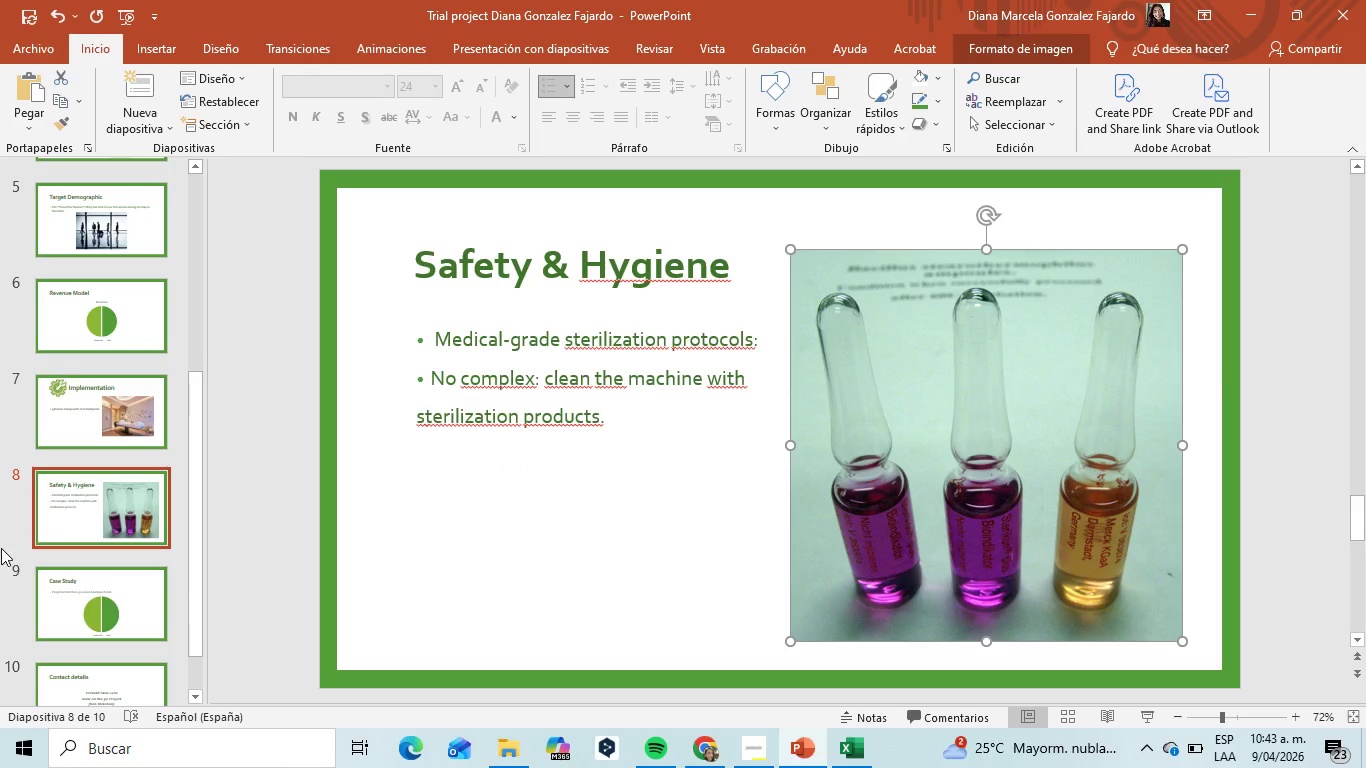 
scroll: coordinate [68, 545], scroll_direction: down, amount: 9.0
 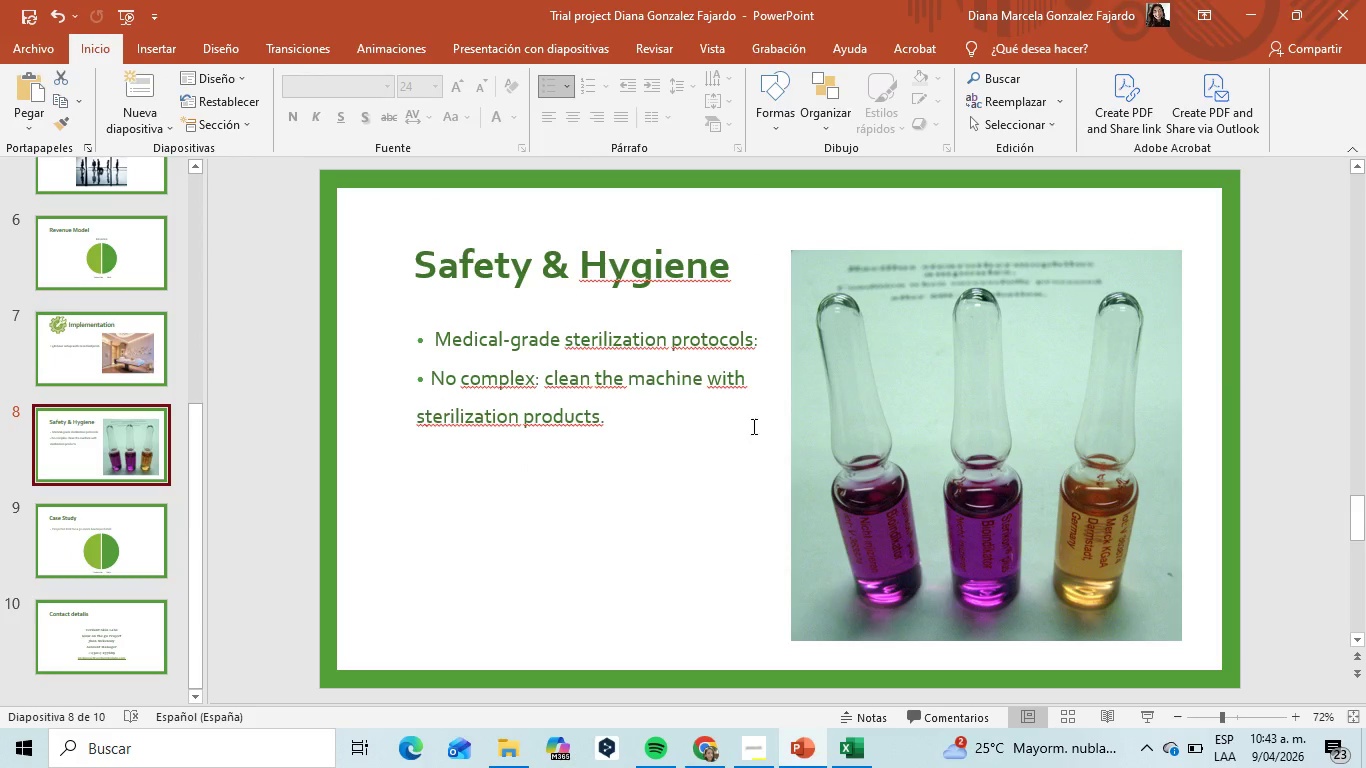 
scroll: coordinate [137, 248], scroll_direction: up, amount: 17.0
 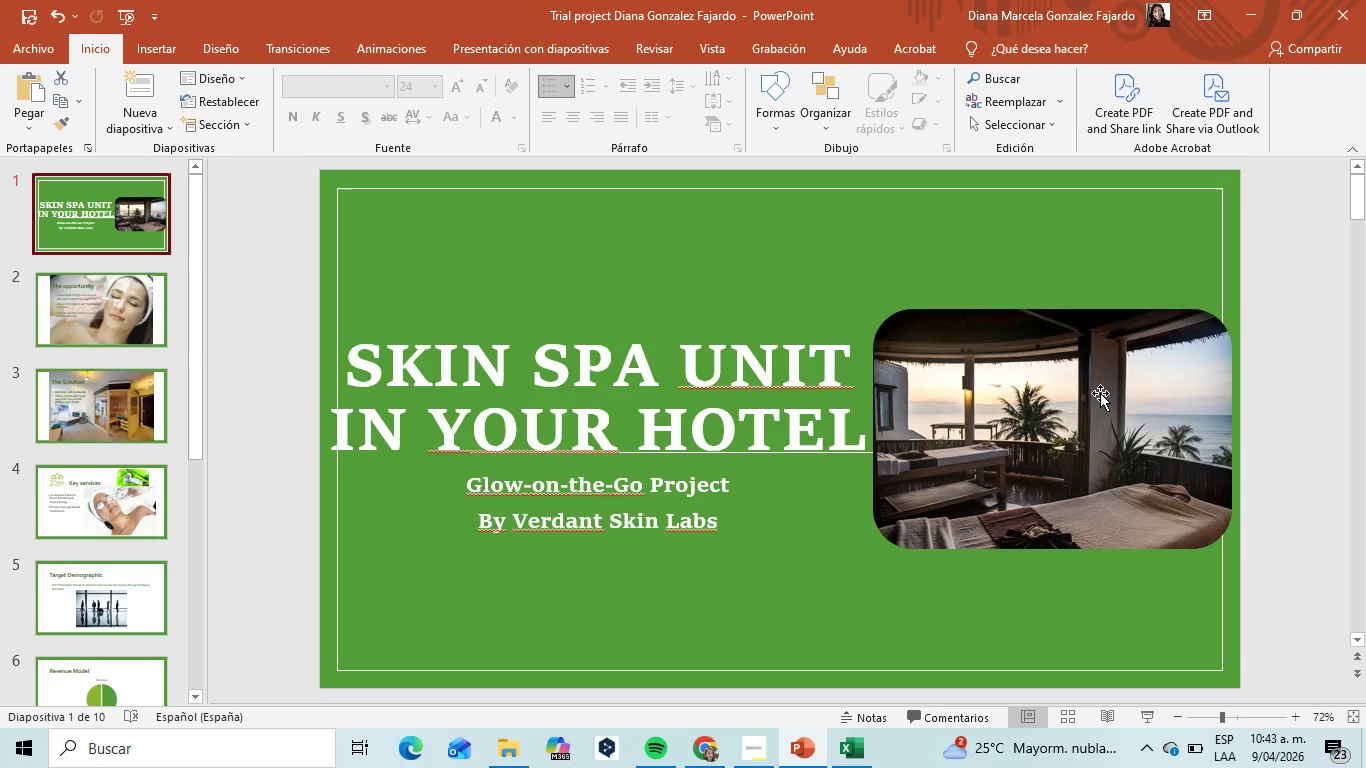 
left_click([1100, 393])
 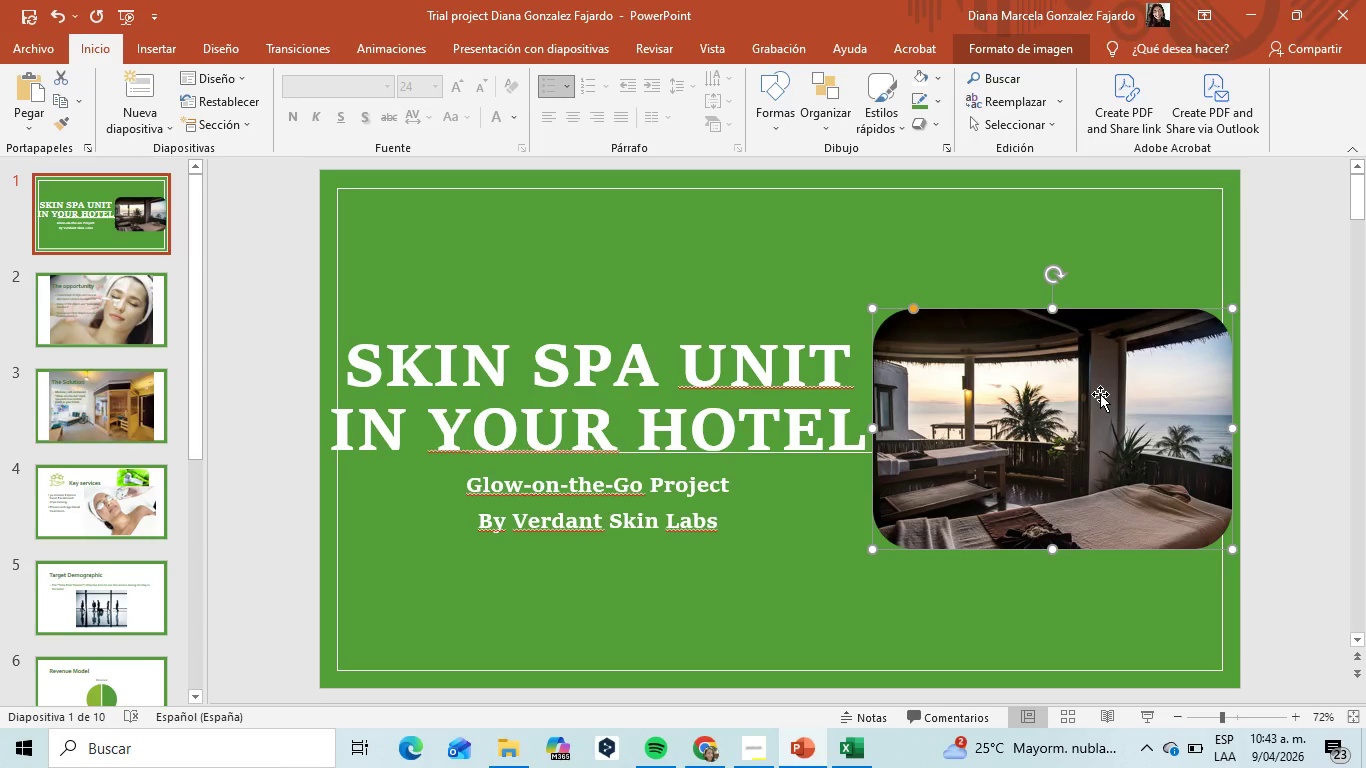 
right_click([1100, 394])
 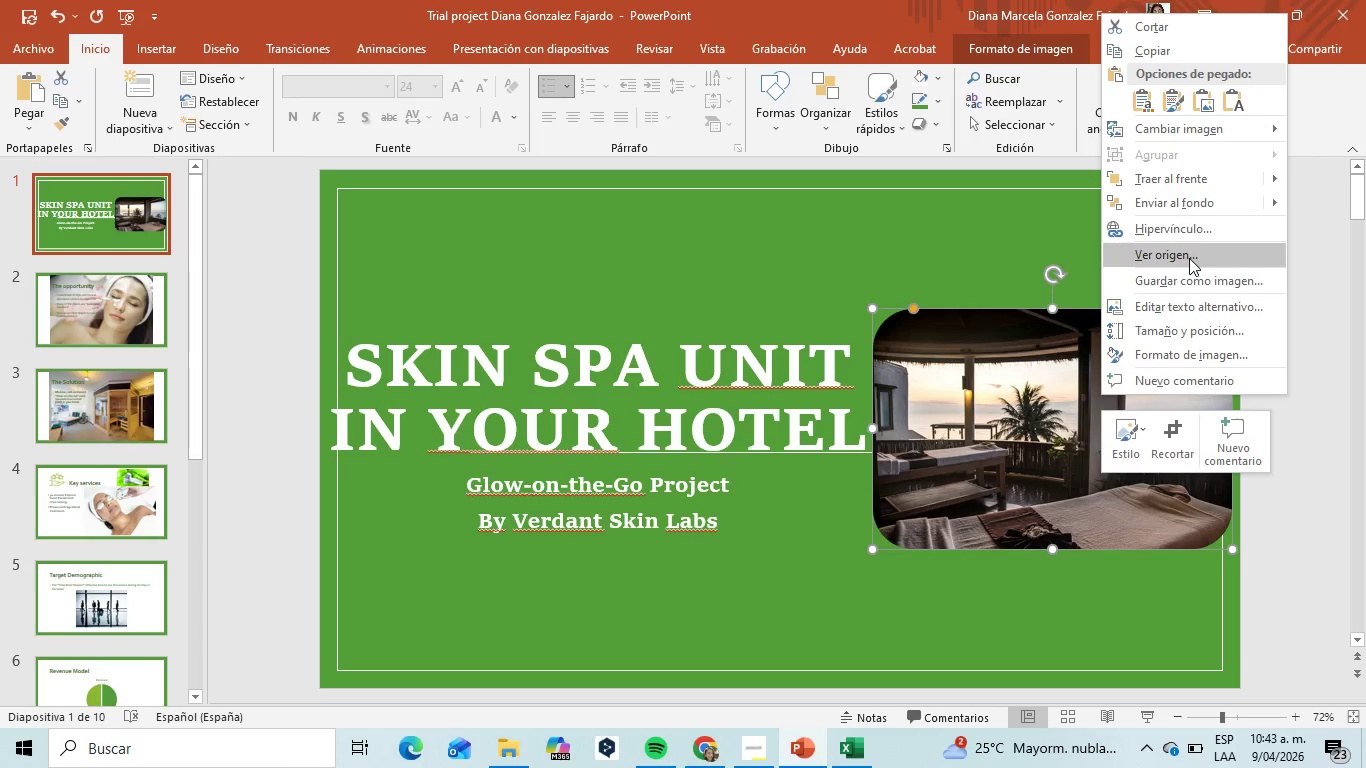 
left_click([1186, 281])
 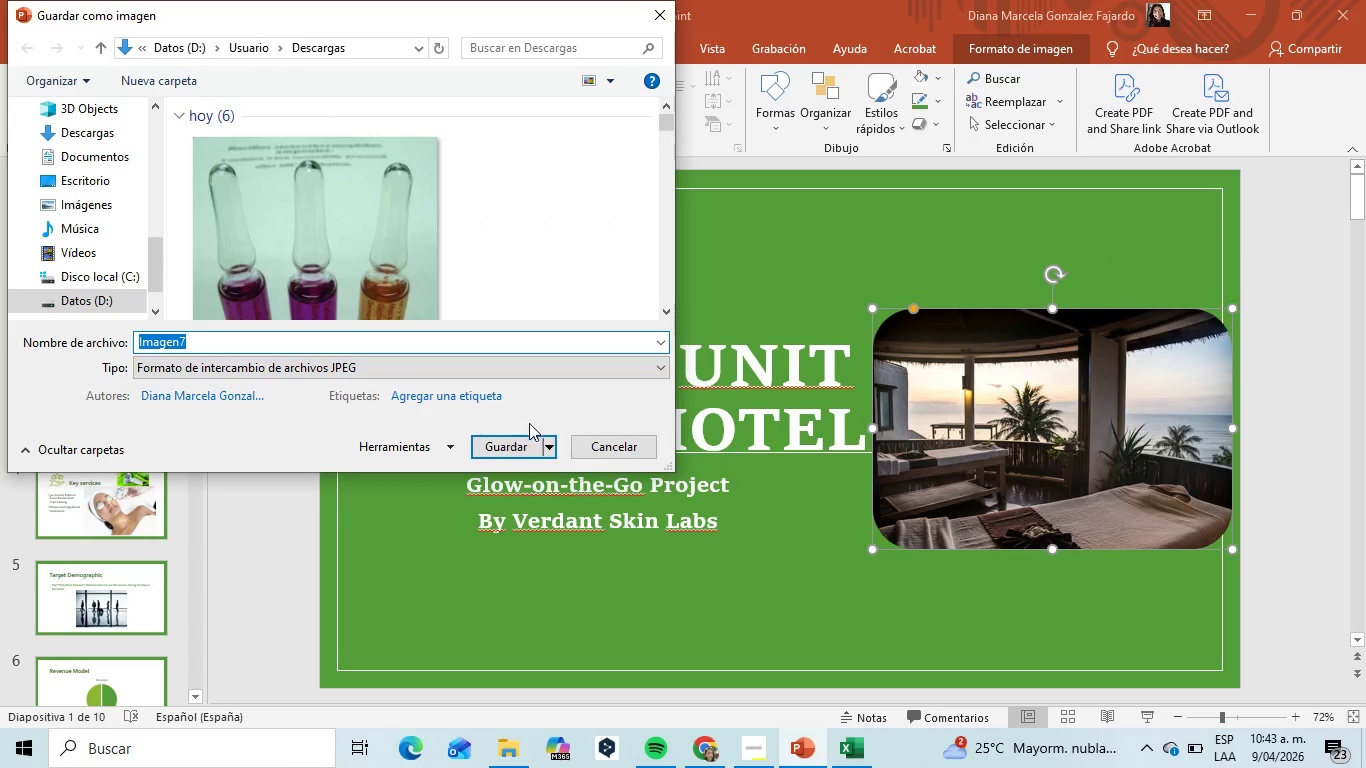 
left_click([496, 449])
 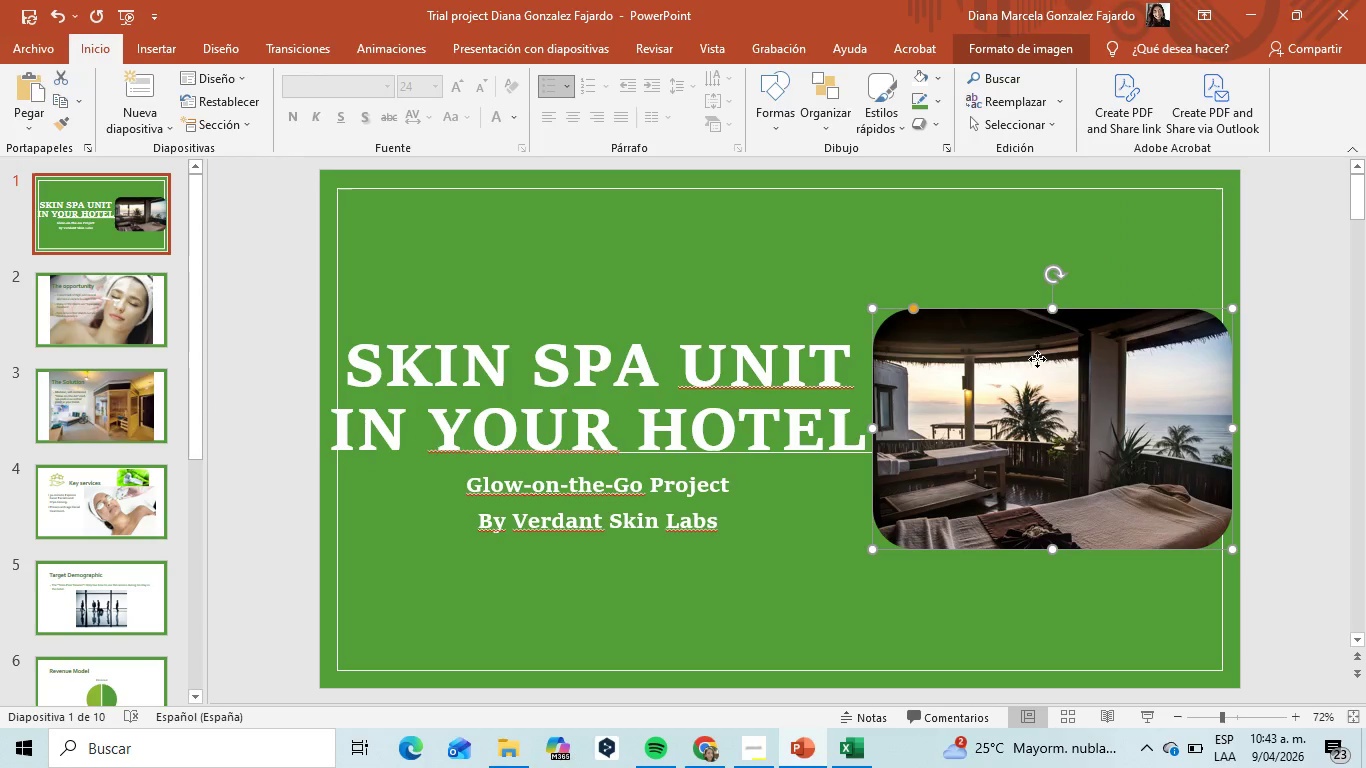 
double_click([1037, 359])
 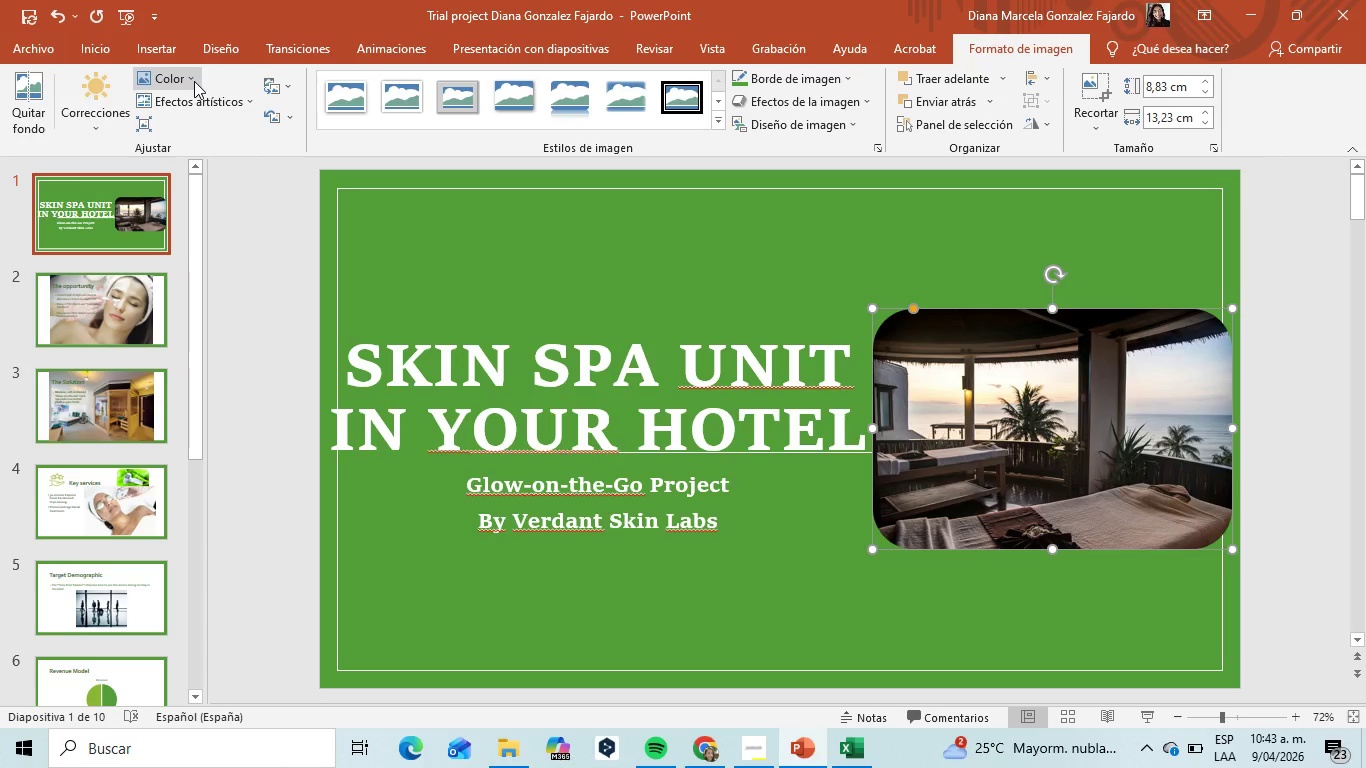 
left_click([194, 81])
 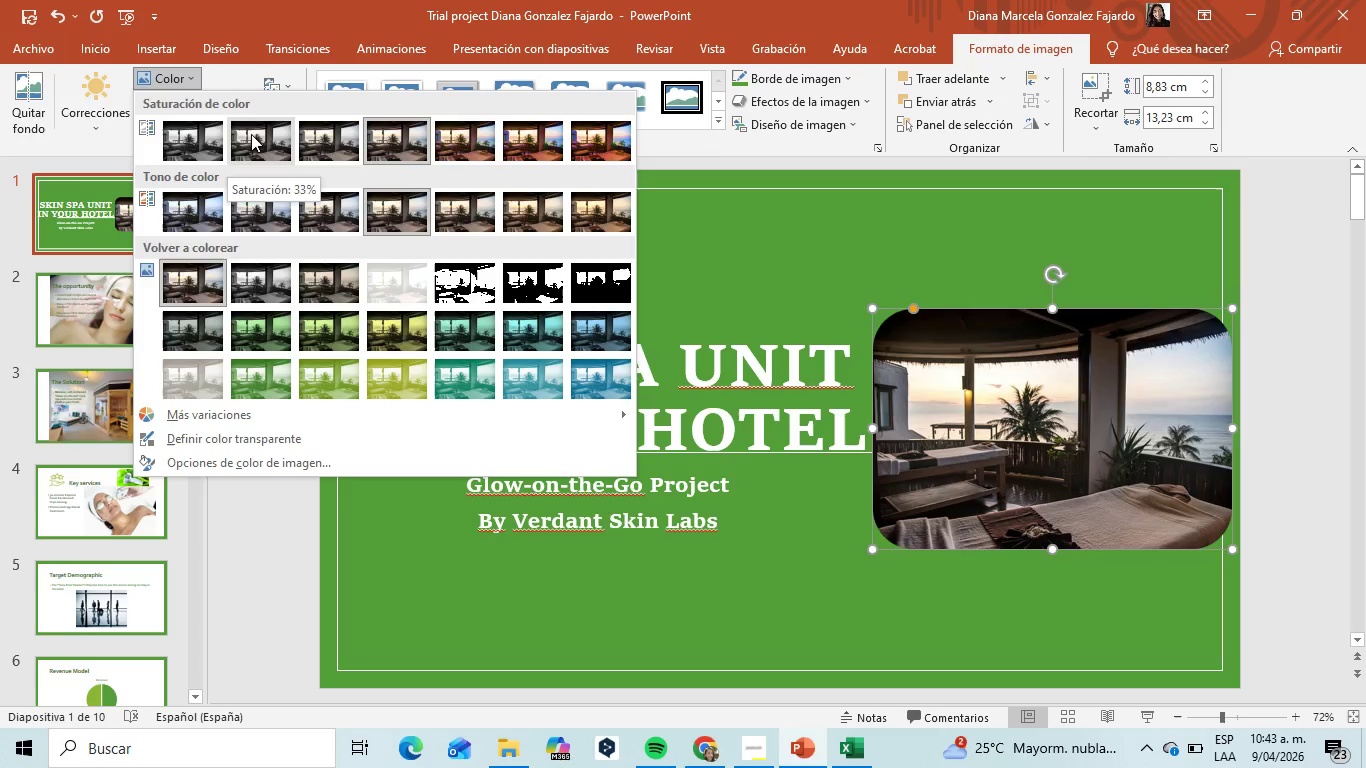 
wait(15.51)
 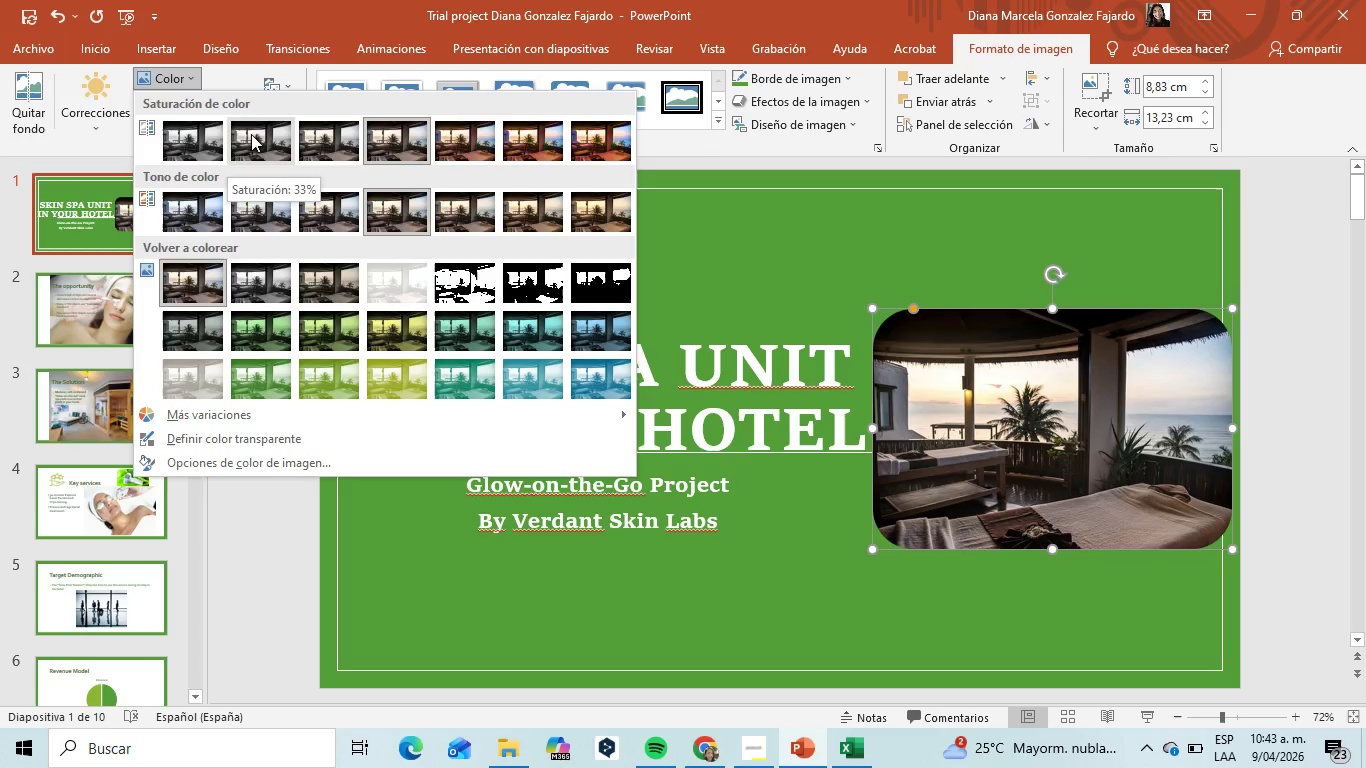 
left_click([541, 211])
 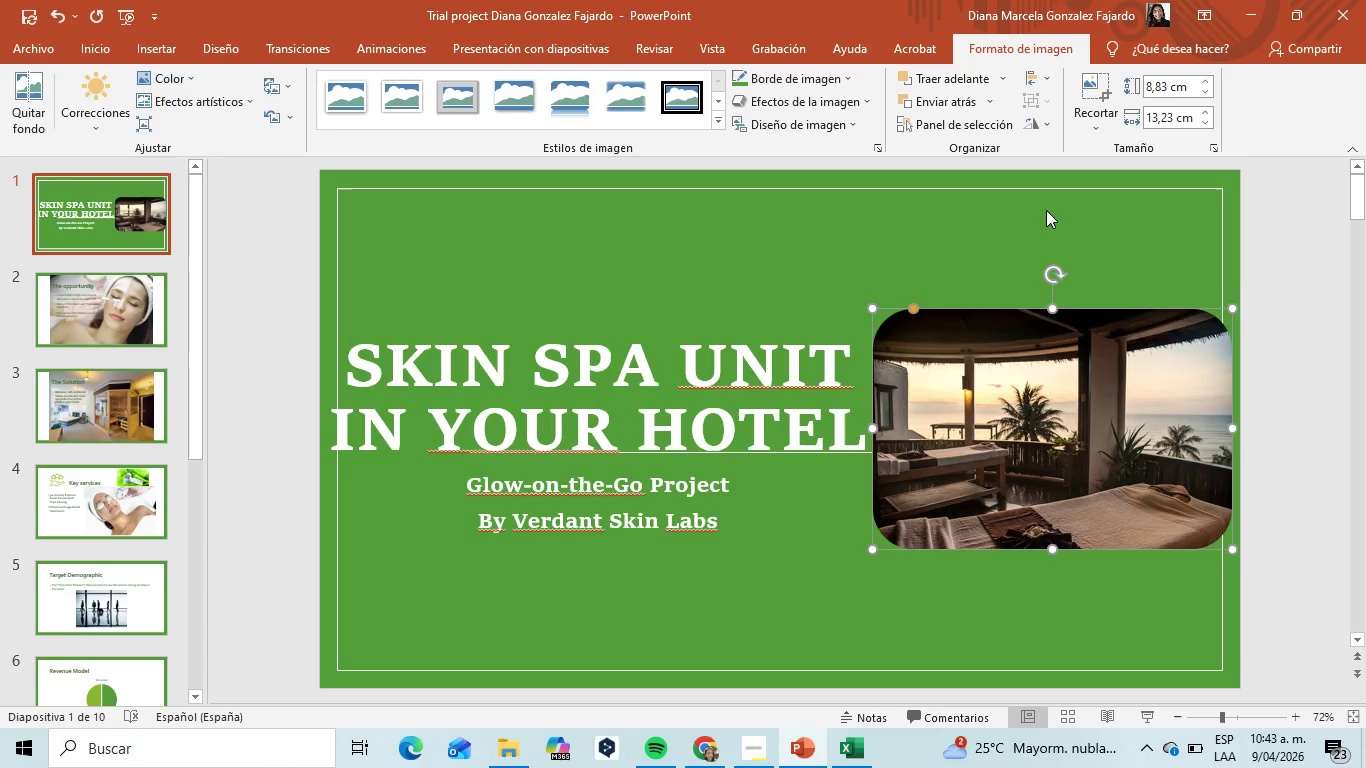 
left_click([1046, 210])
 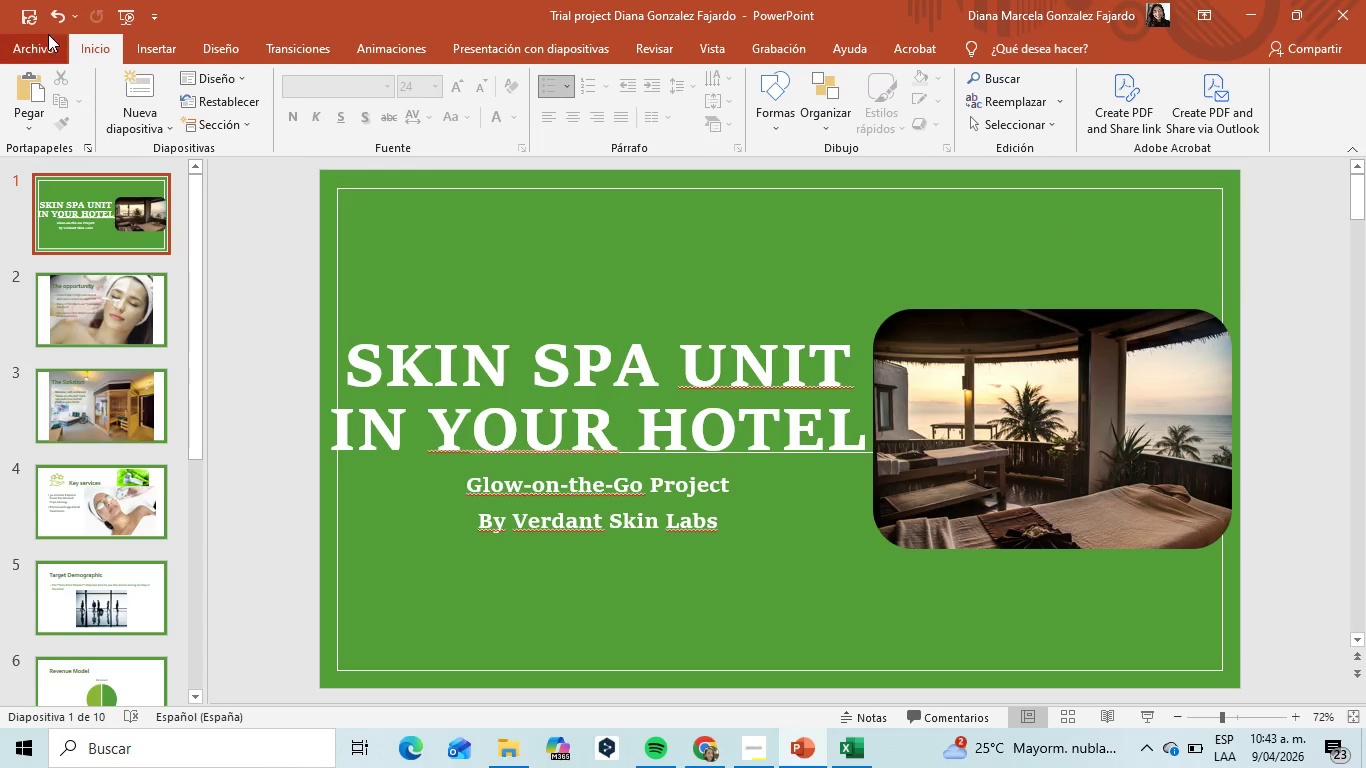 
left_click([31, 13])
 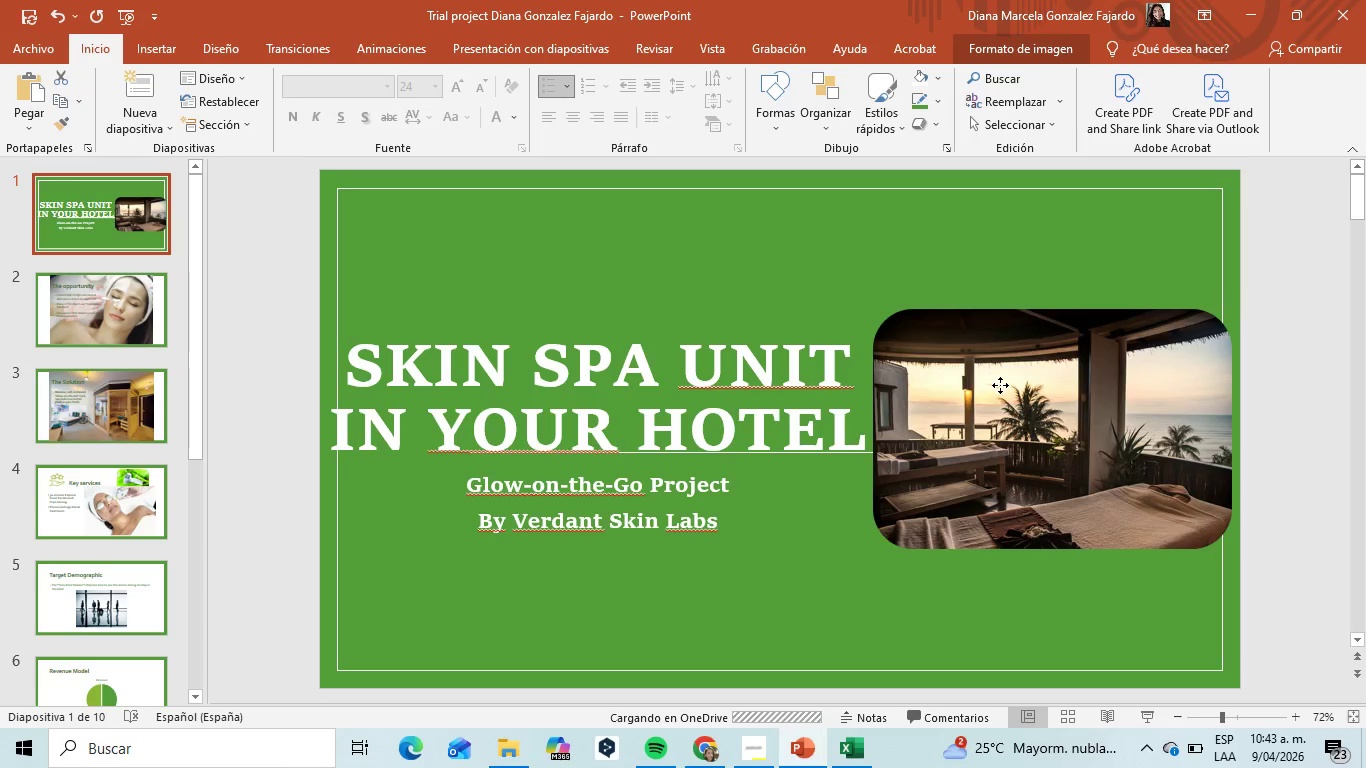 
left_click([751, 381])
 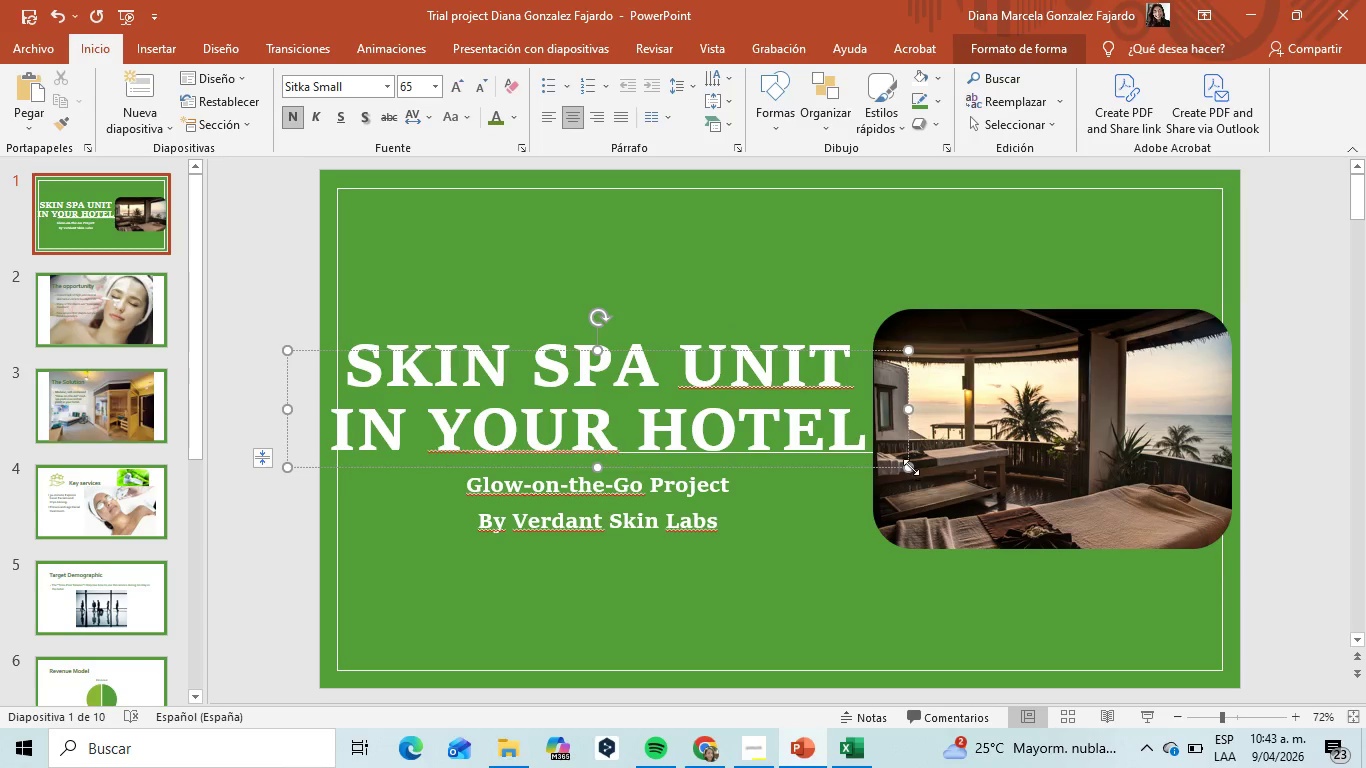 
left_click_drag(start_coordinate=[911, 467], to_coordinate=[863, 443])
 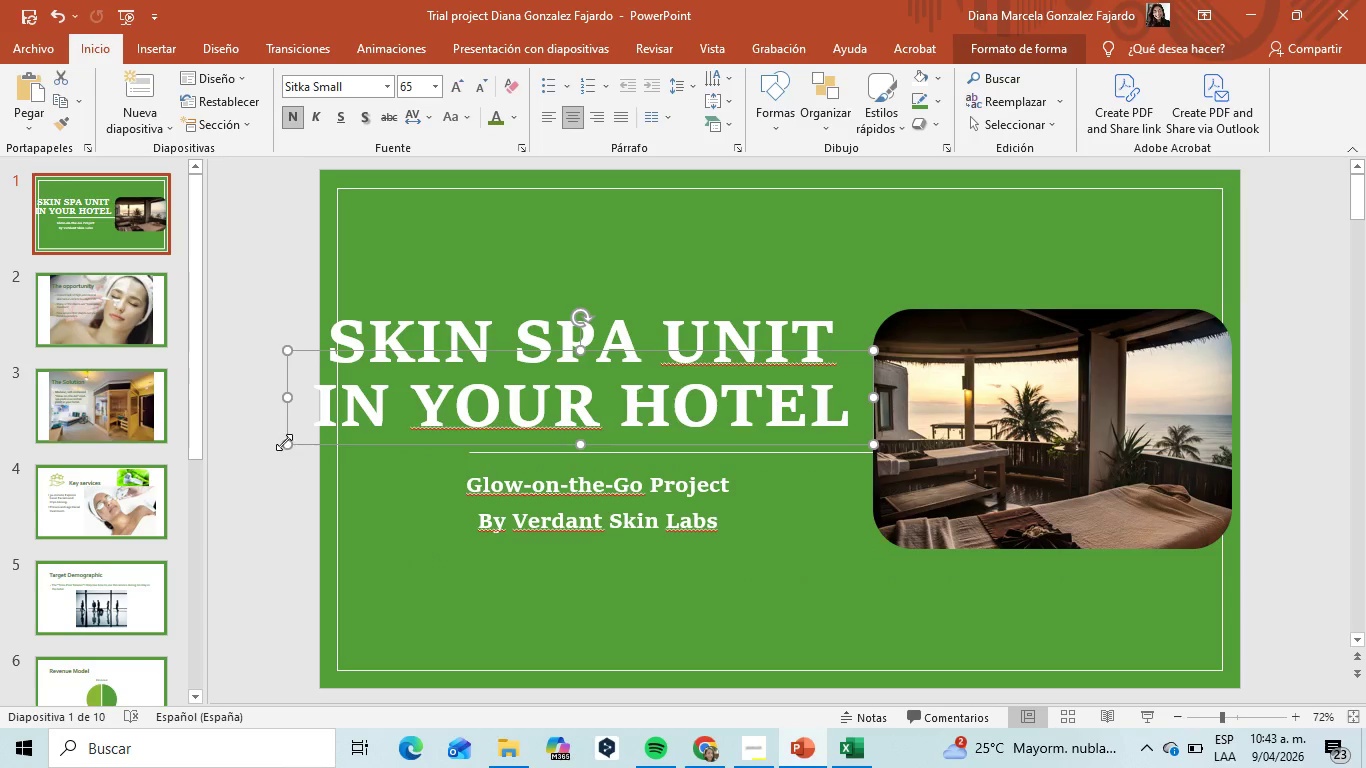 
left_click_drag(start_coordinate=[284, 442], to_coordinate=[406, 418])
 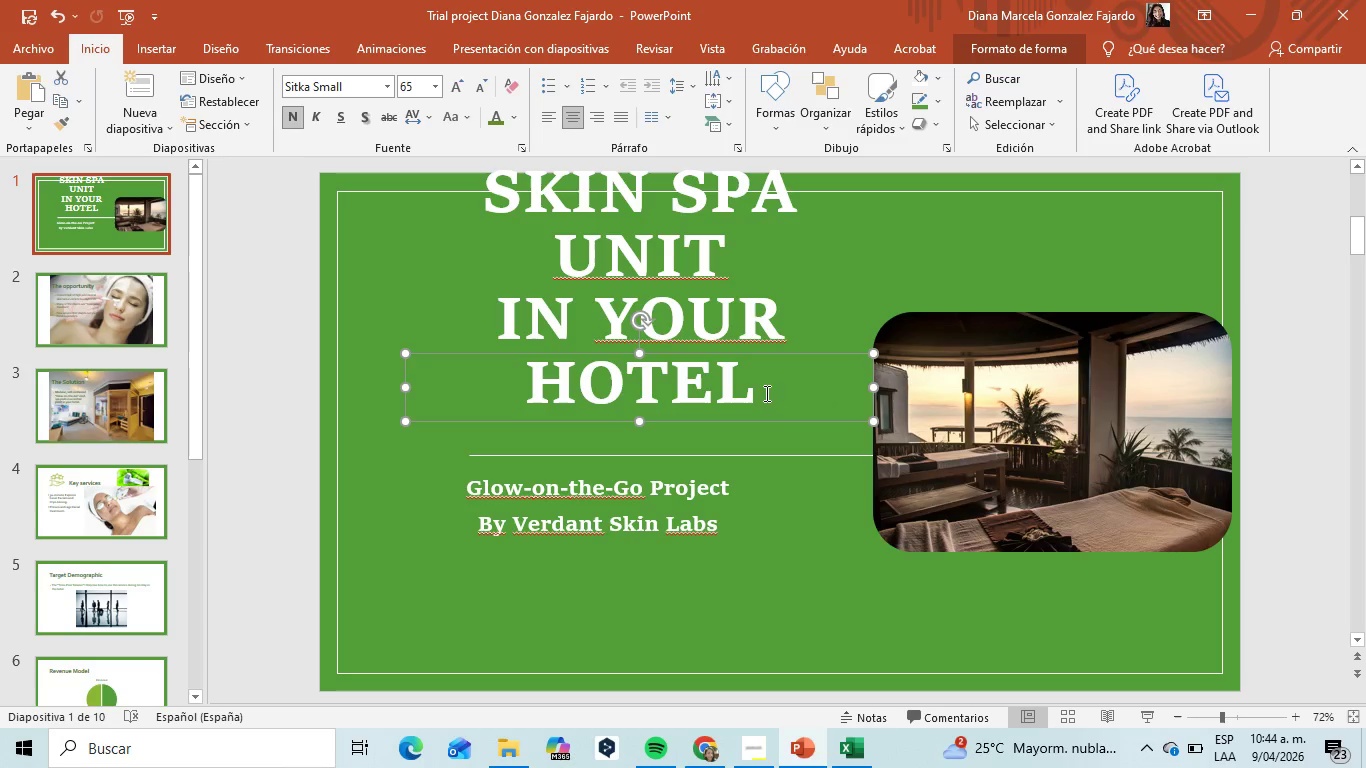 
left_click_drag(start_coordinate=[768, 398], to_coordinate=[441, 188])
 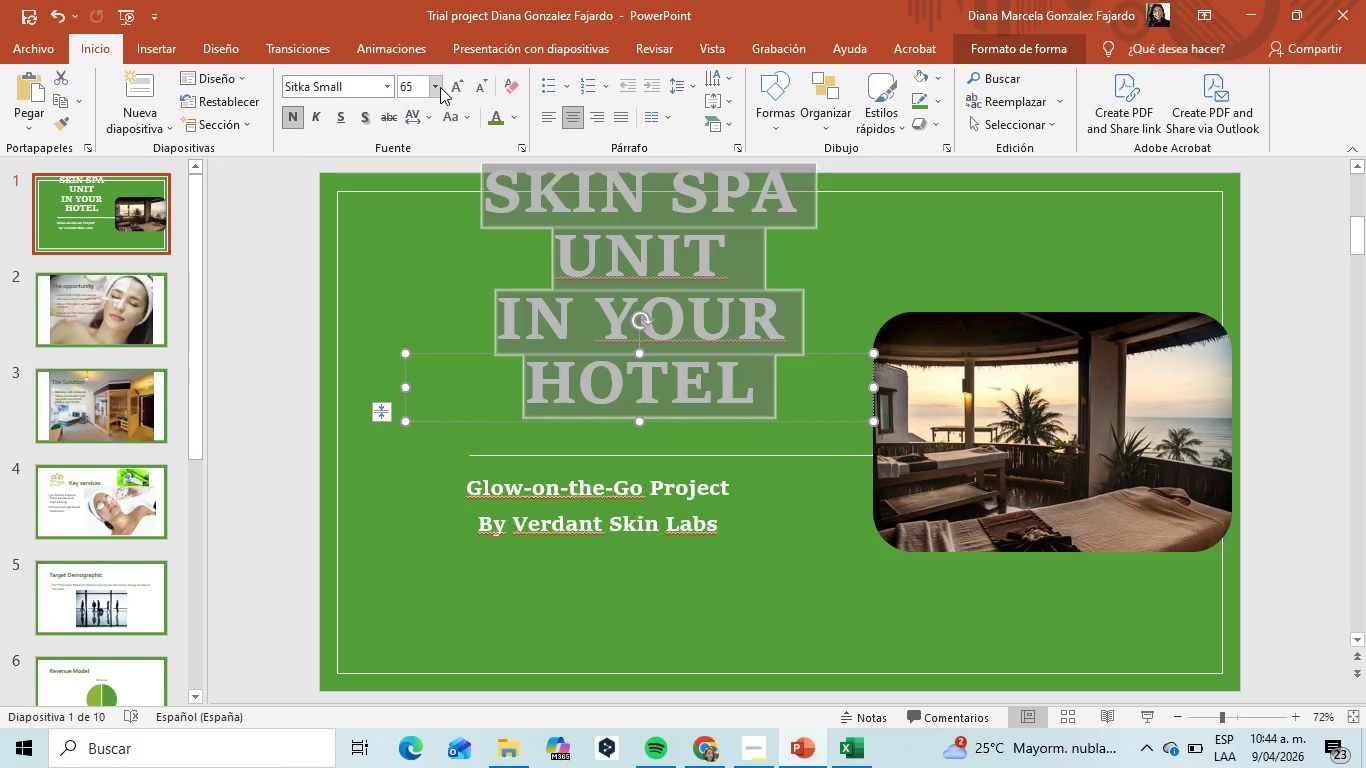 
left_click([440, 87])
 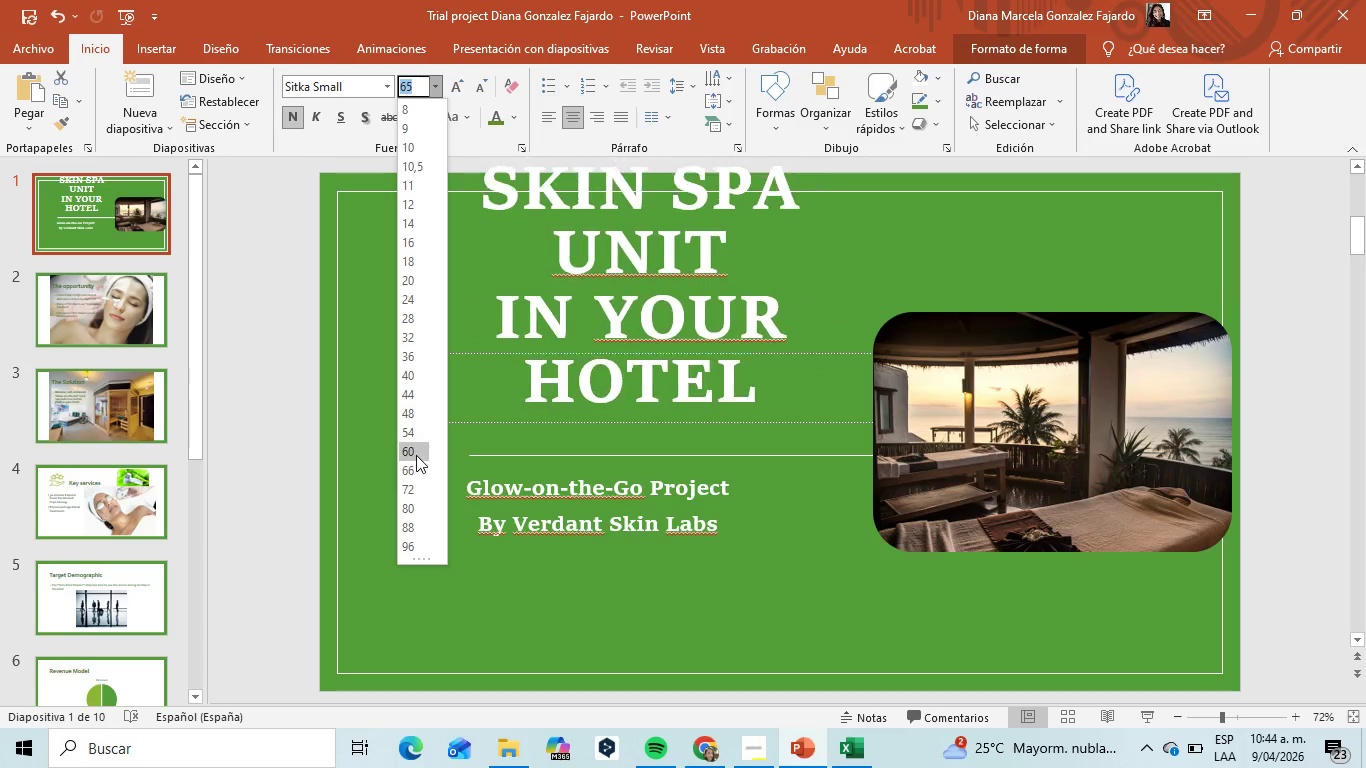 
left_click([418, 452])
 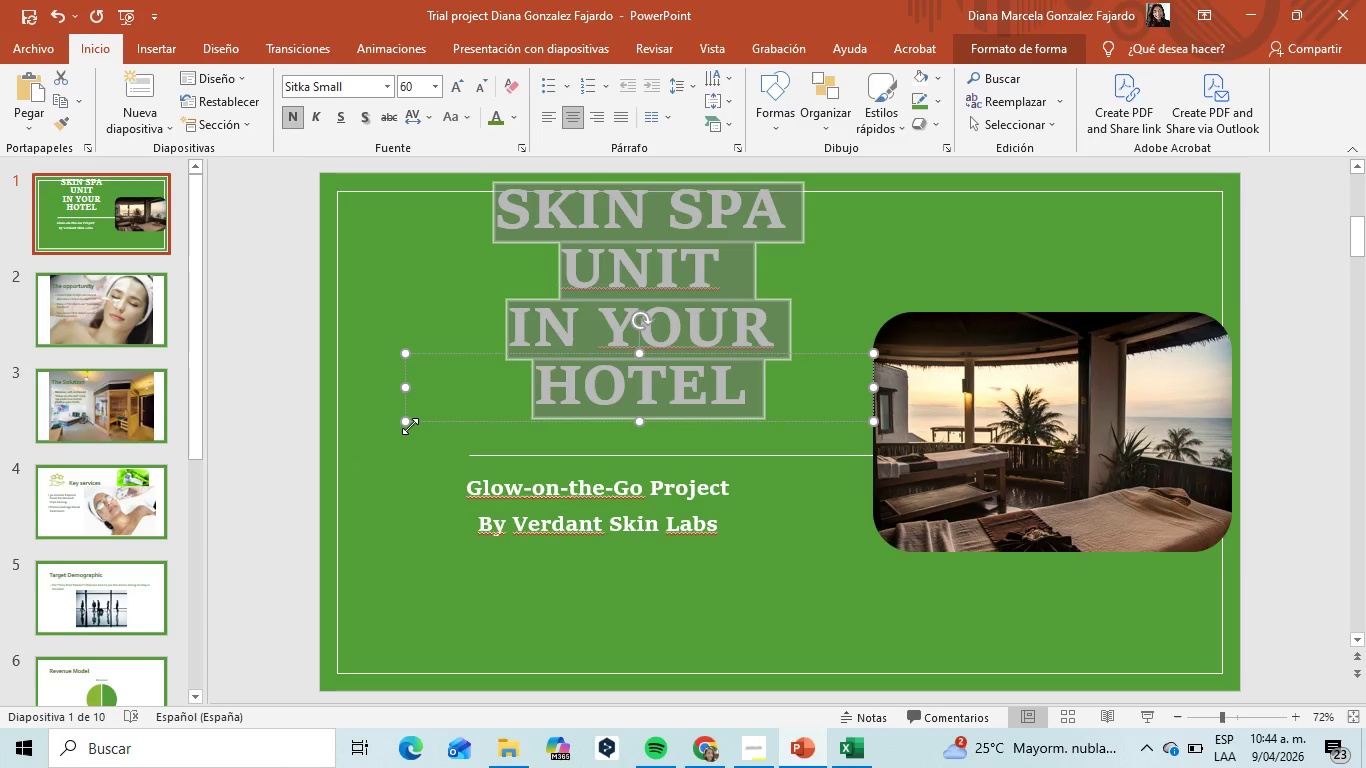 
left_click_drag(start_coordinate=[405, 424], to_coordinate=[356, 465])
 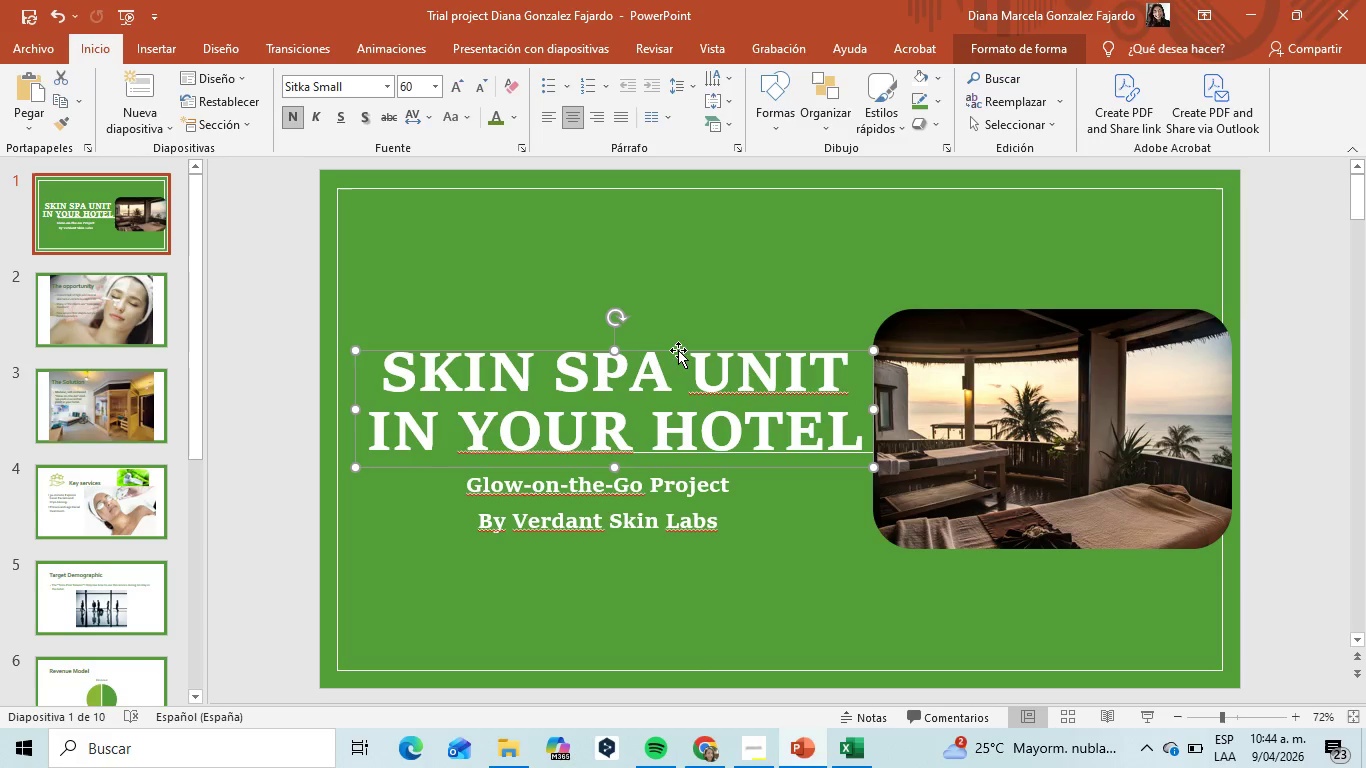 
left_click_drag(start_coordinate=[678, 350], to_coordinate=[669, 343])
 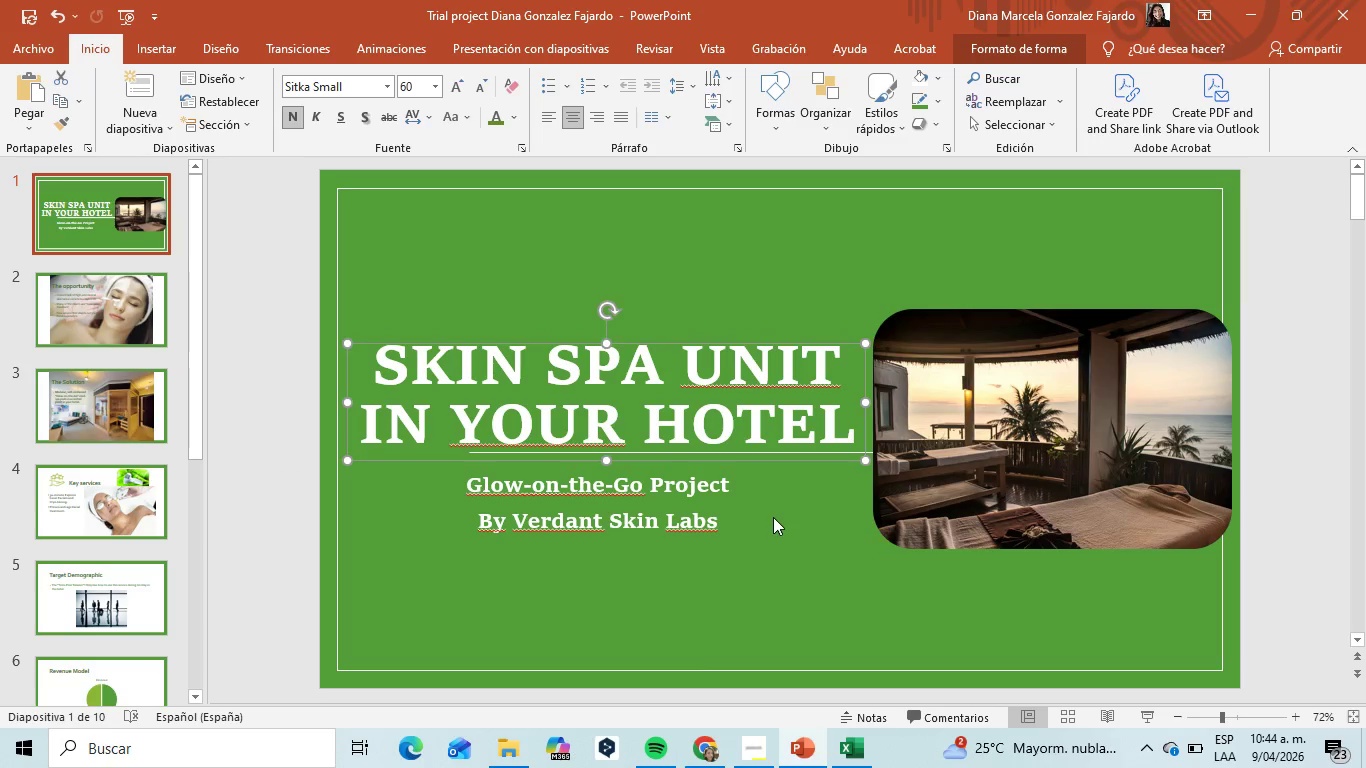 
left_click([773, 517])
 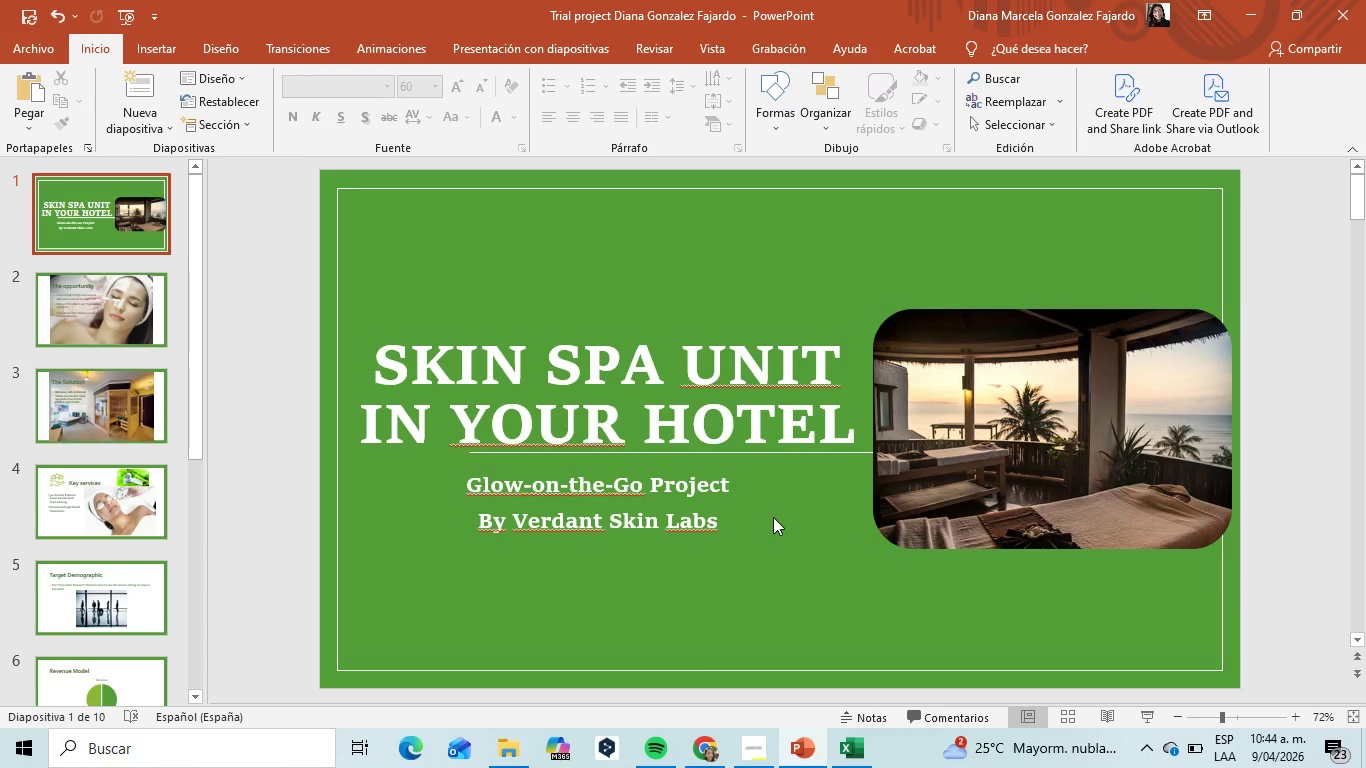 
left_click_drag(start_coordinate=[1067, 450], to_coordinate=[1059, 460])
 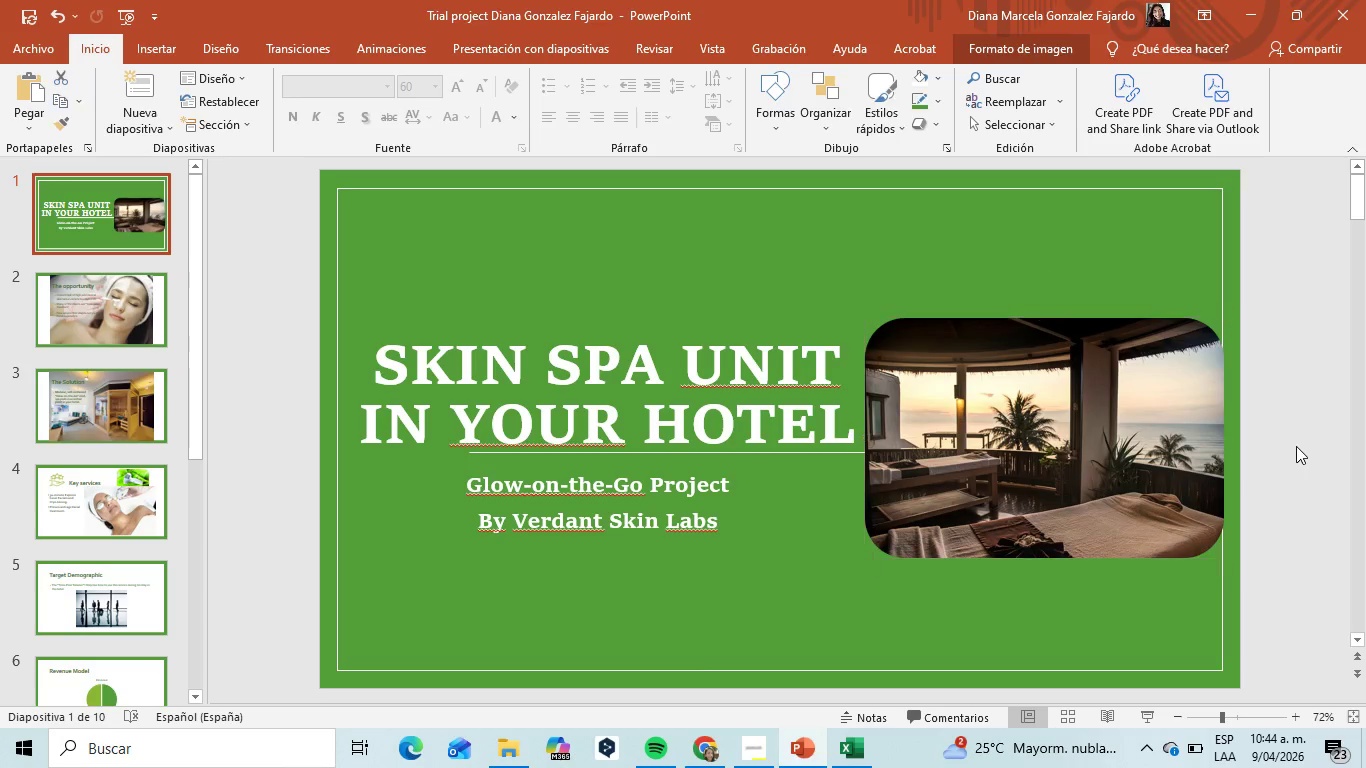 
left_click([1296, 446])
 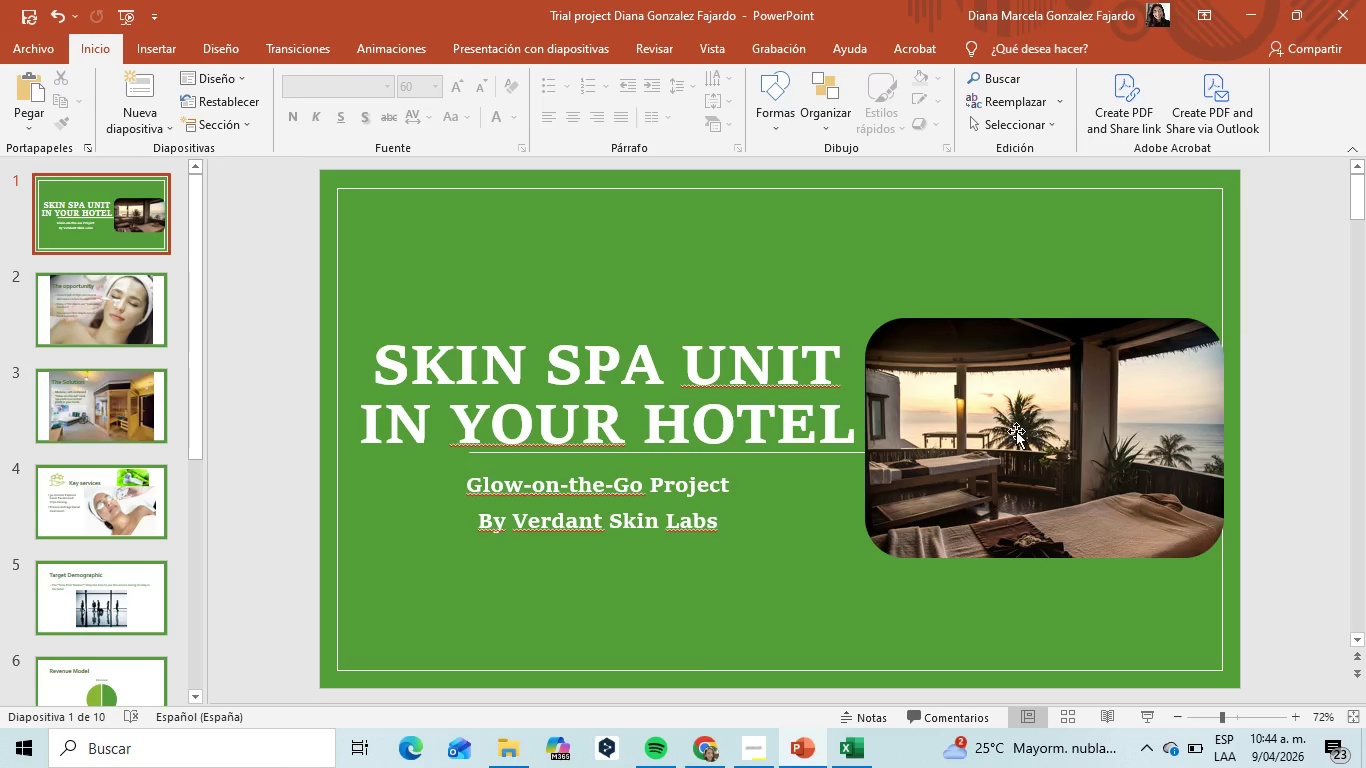 
left_click([1016, 431])
 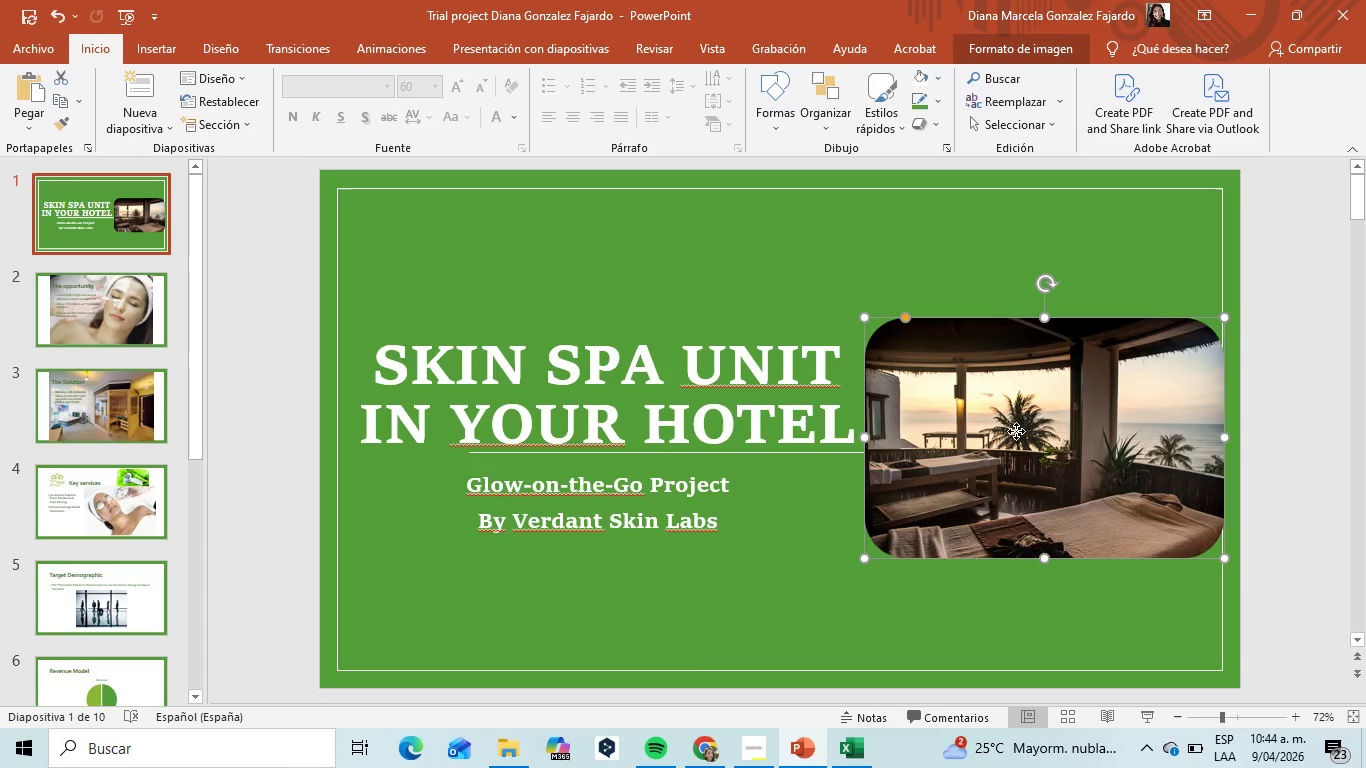 
right_click([1016, 431])
 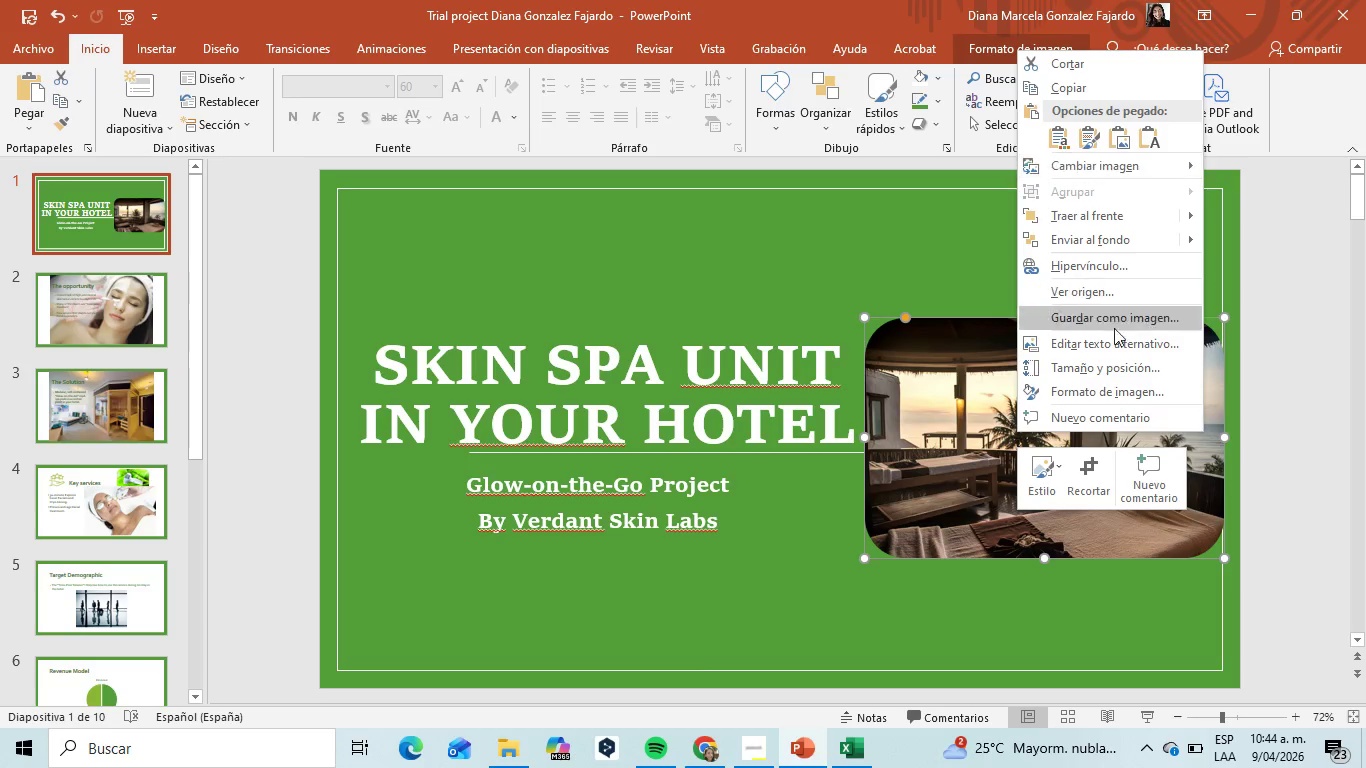 
left_click([1111, 320])
 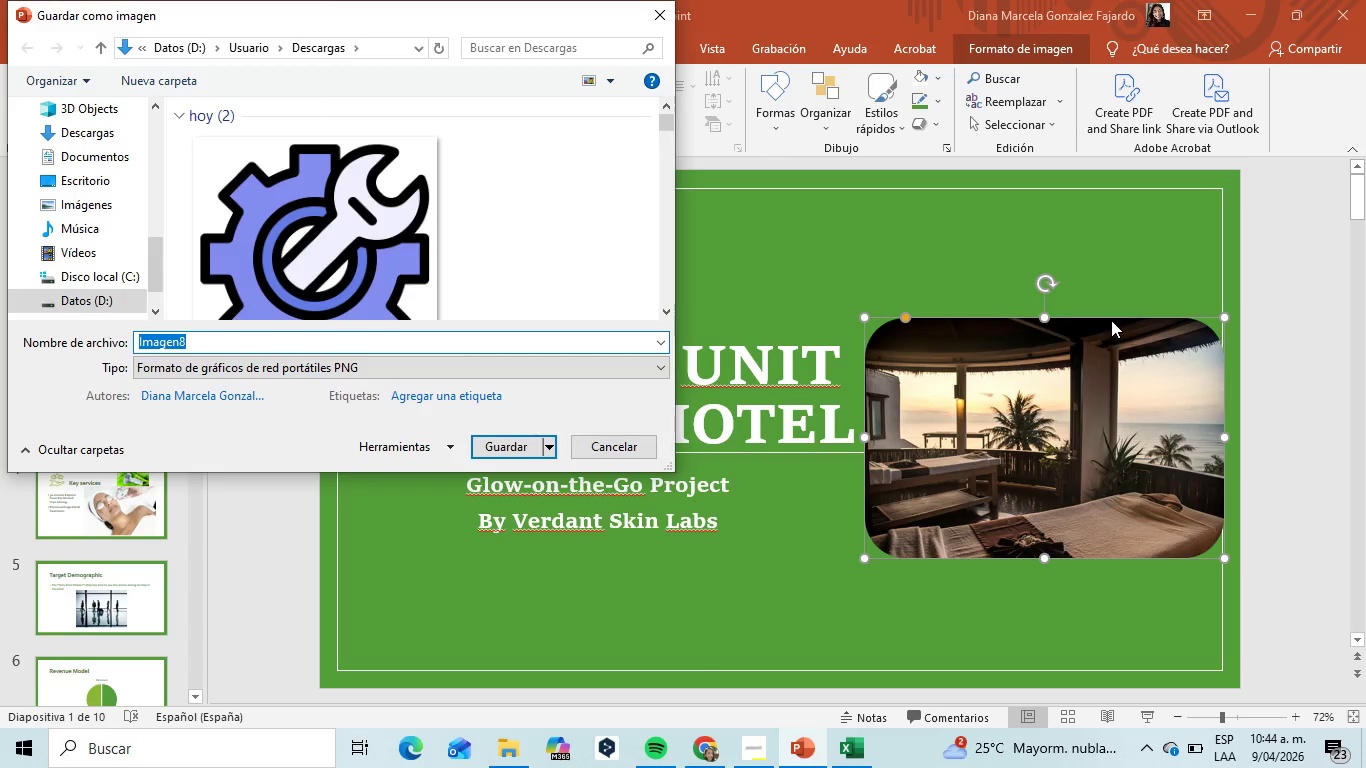 
scroll: coordinate [524, 188], scroll_direction: down, amount: 2.0
 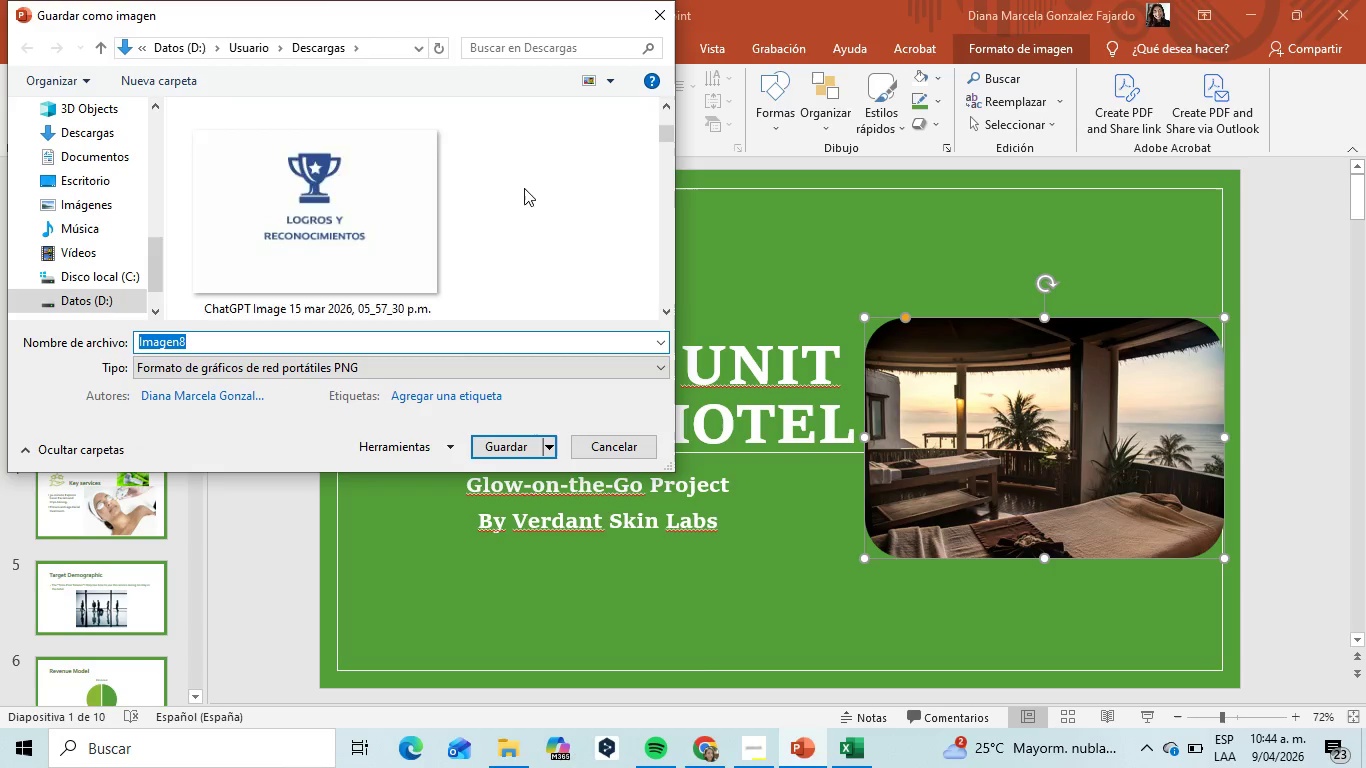 
scroll: coordinate [524, 188], scroll_direction: up, amount: 12.0
 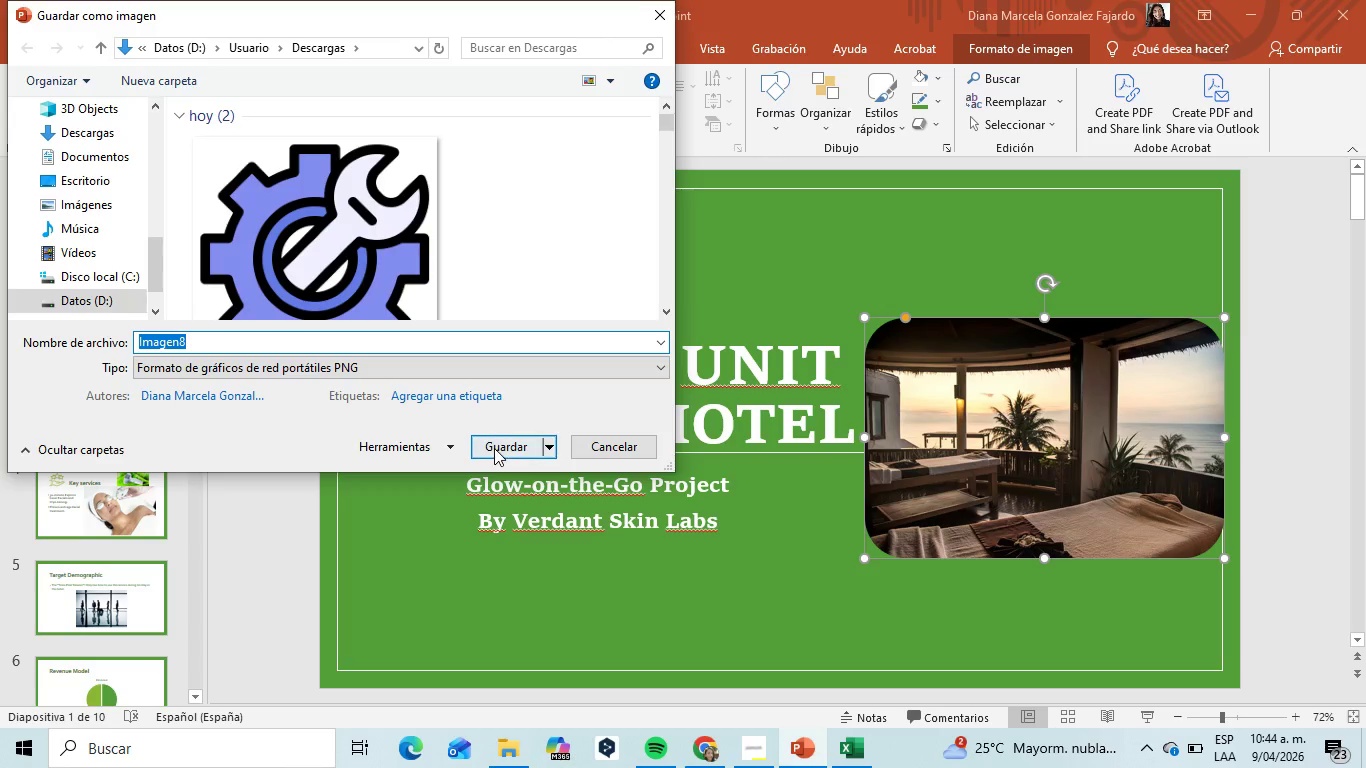 
left_click([494, 448])
 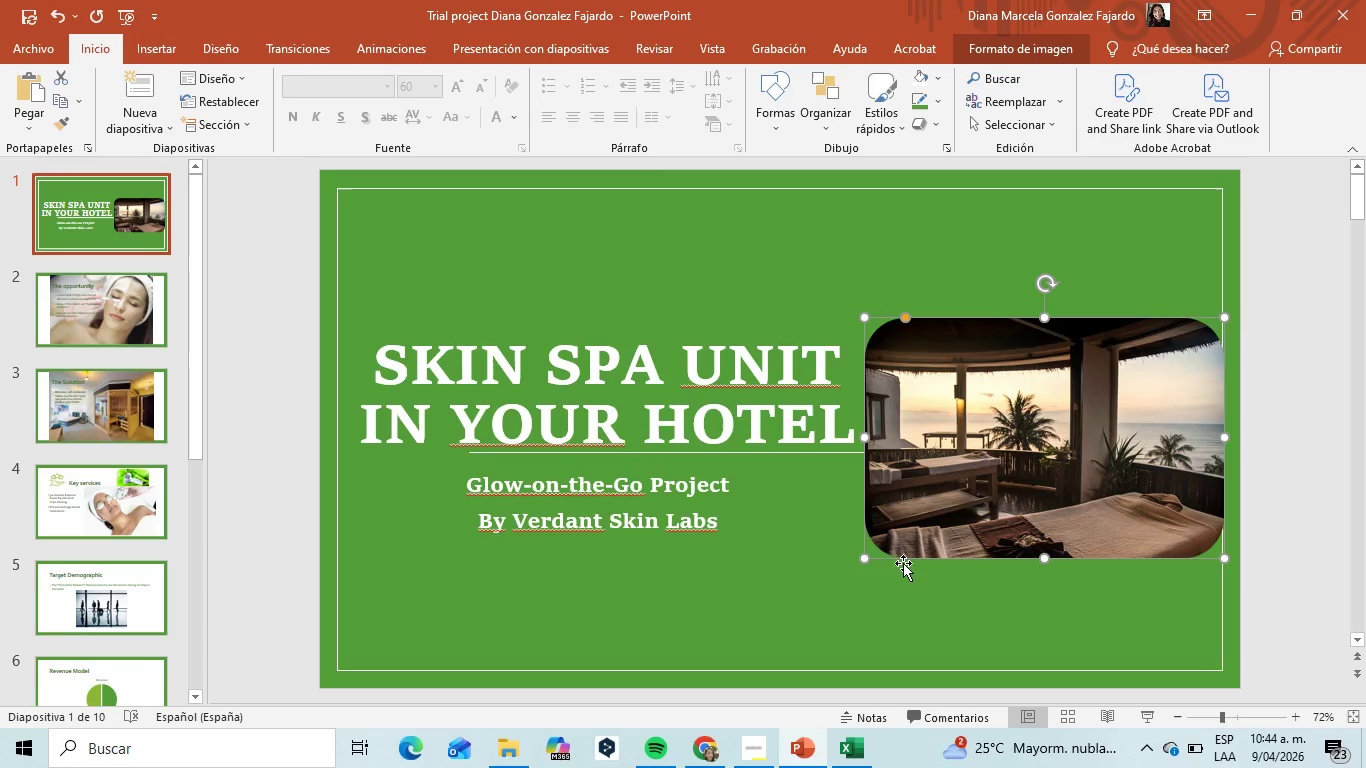 
left_click([776, 596])
 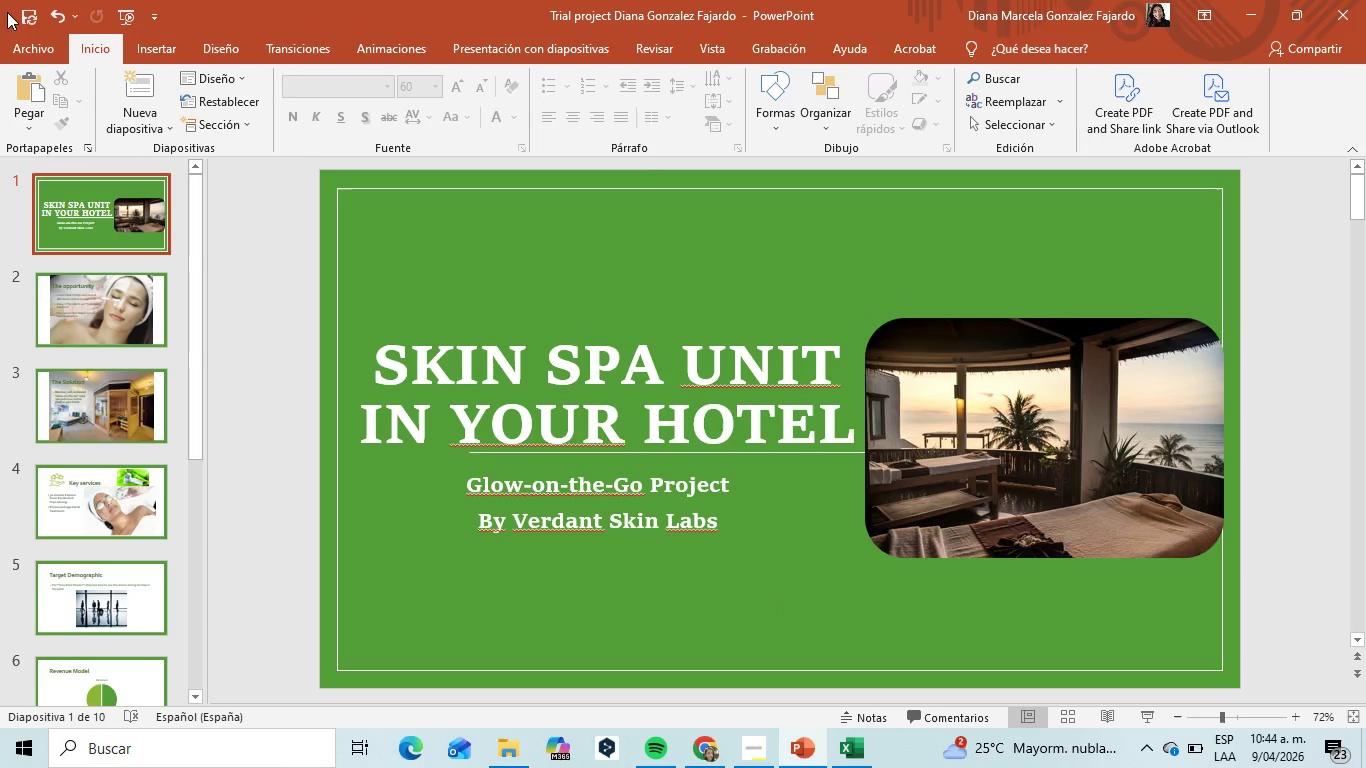 
left_click([24, 10])
 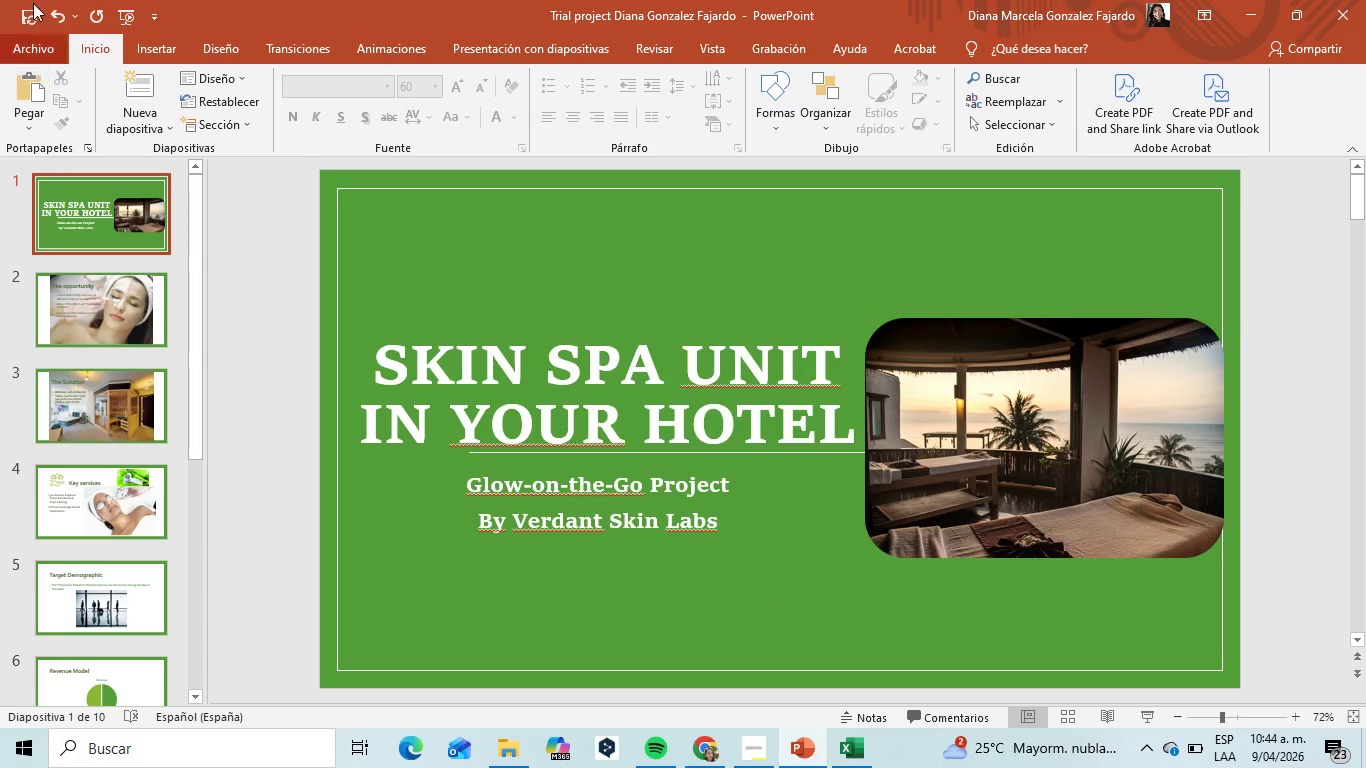 
left_click([35, 61])
 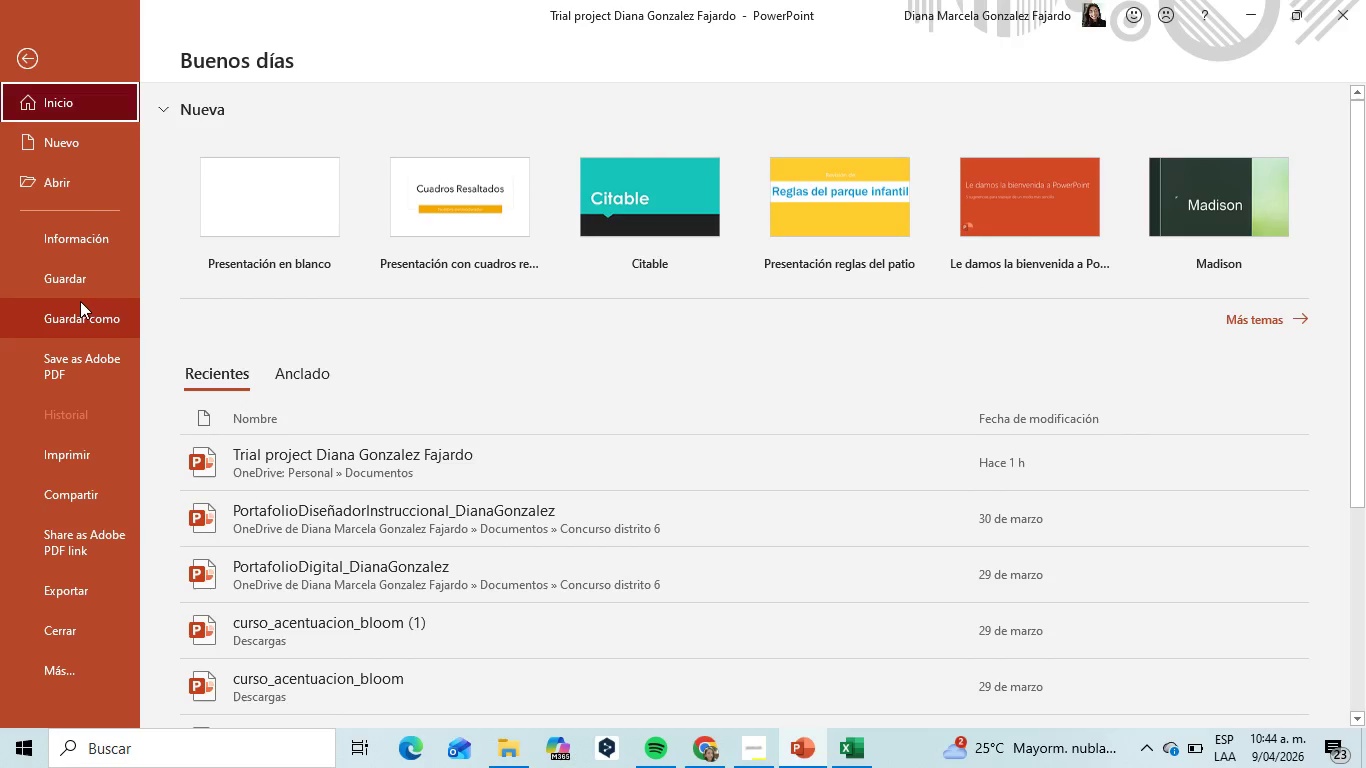 
left_click([80, 315])
 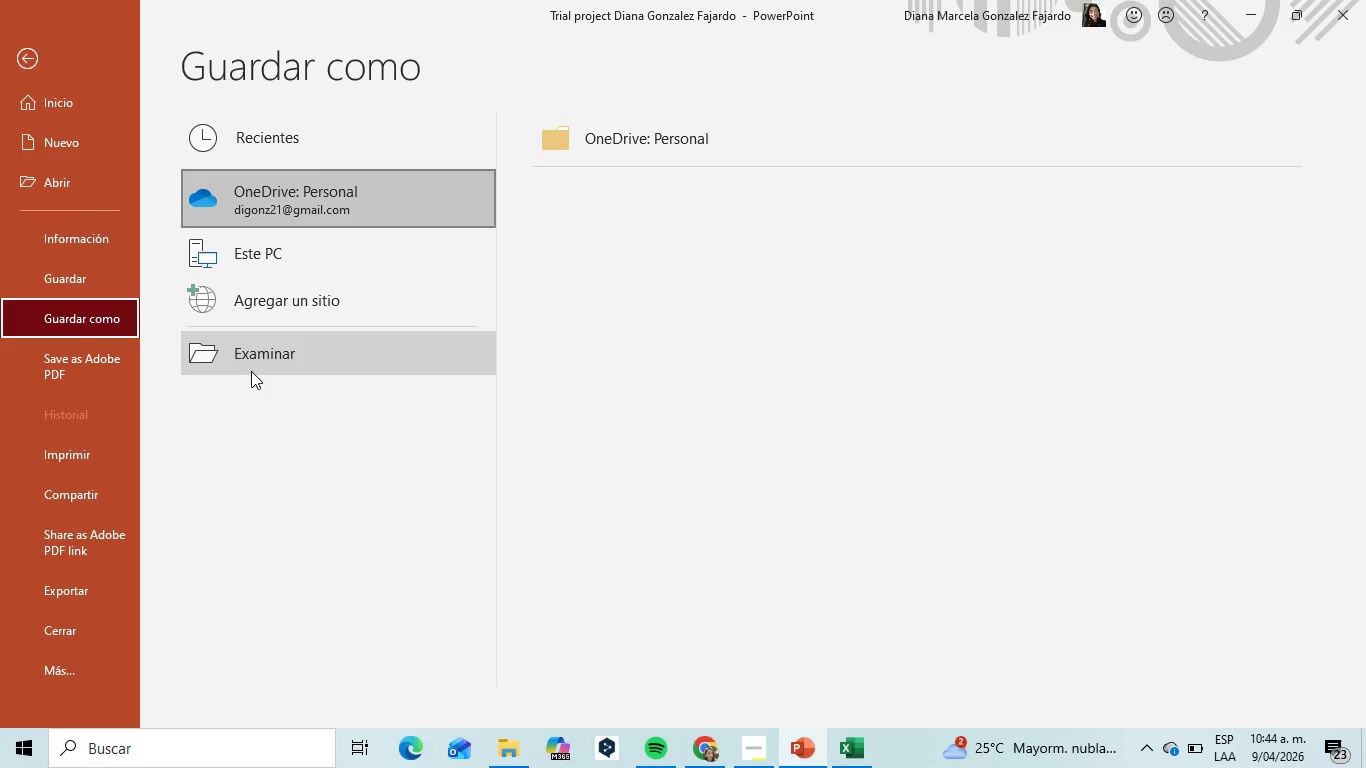 
left_click([262, 351])
 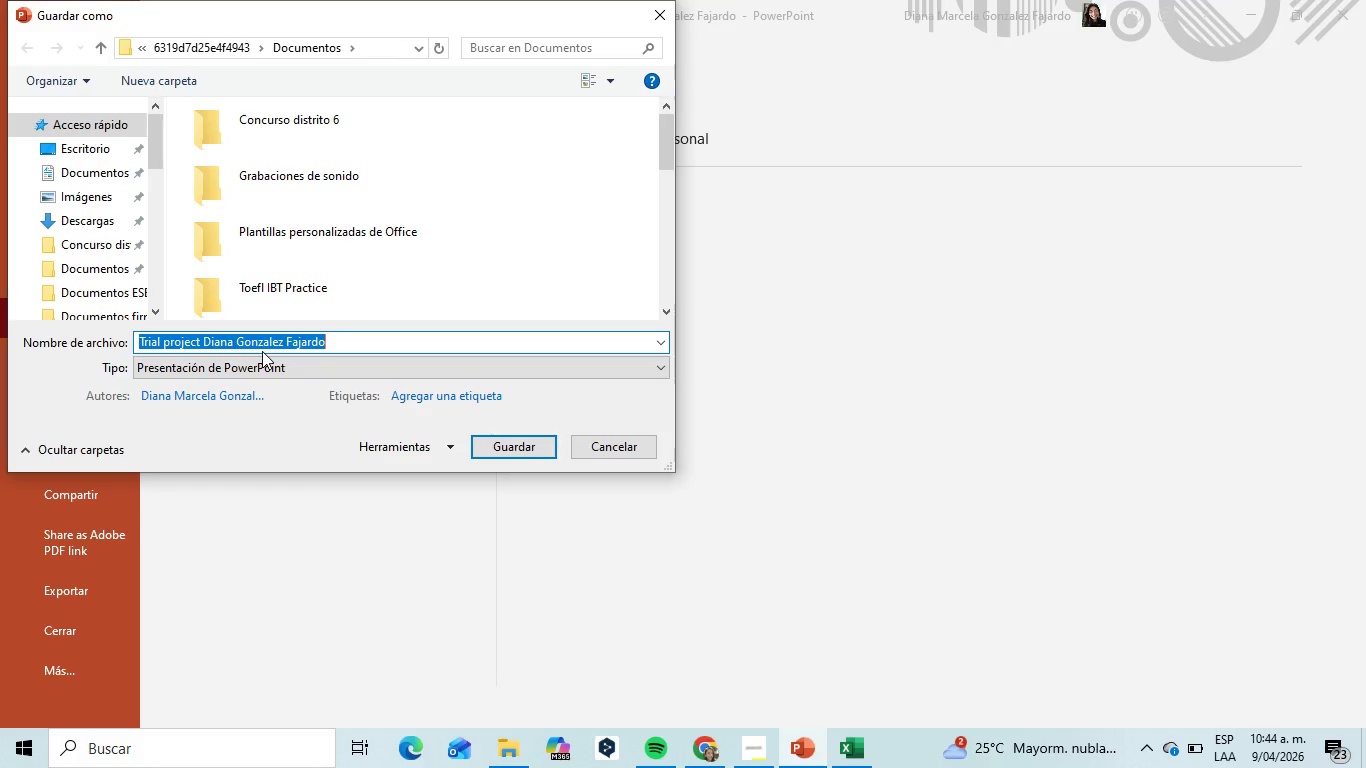 
wait(5.5)
 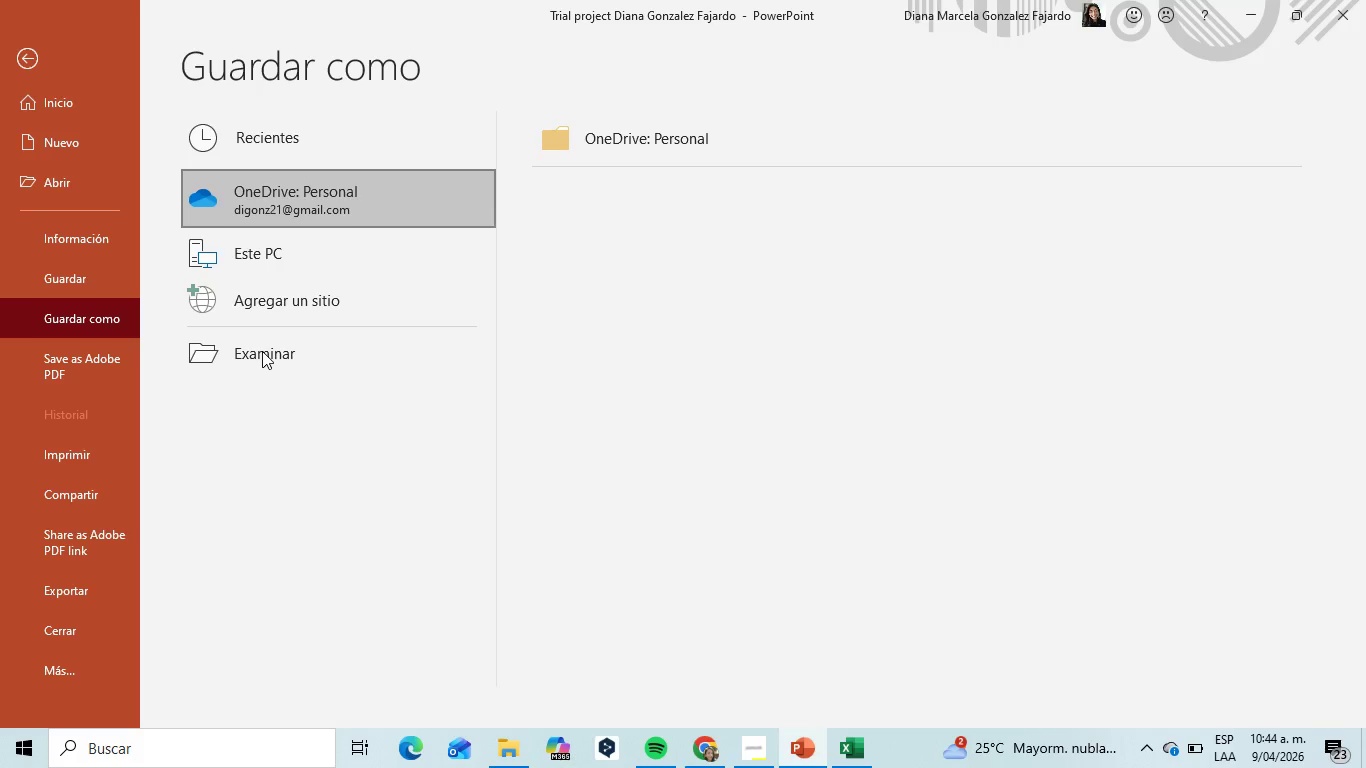 
scroll: coordinate [113, 142], scroll_direction: up, amount: 3.0
 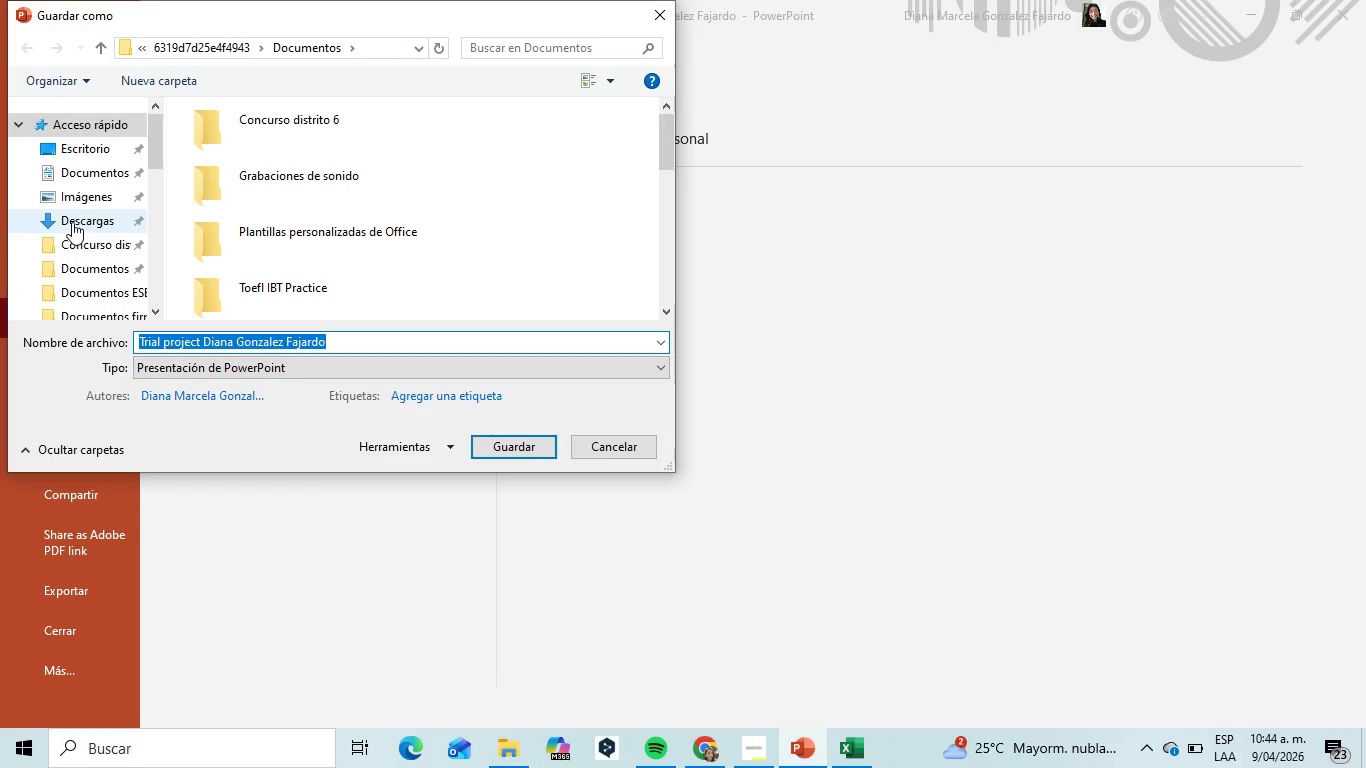 
left_click([72, 222])
 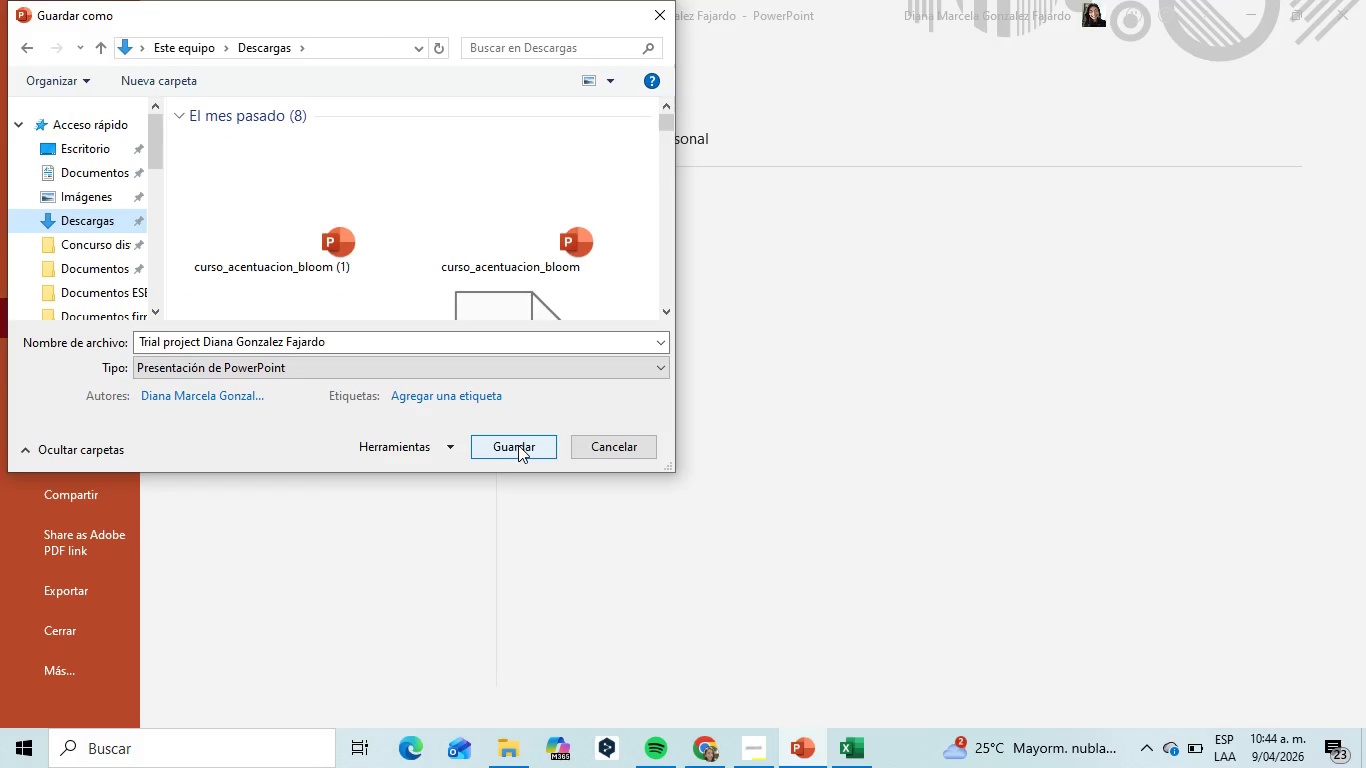 
left_click([518, 445])
 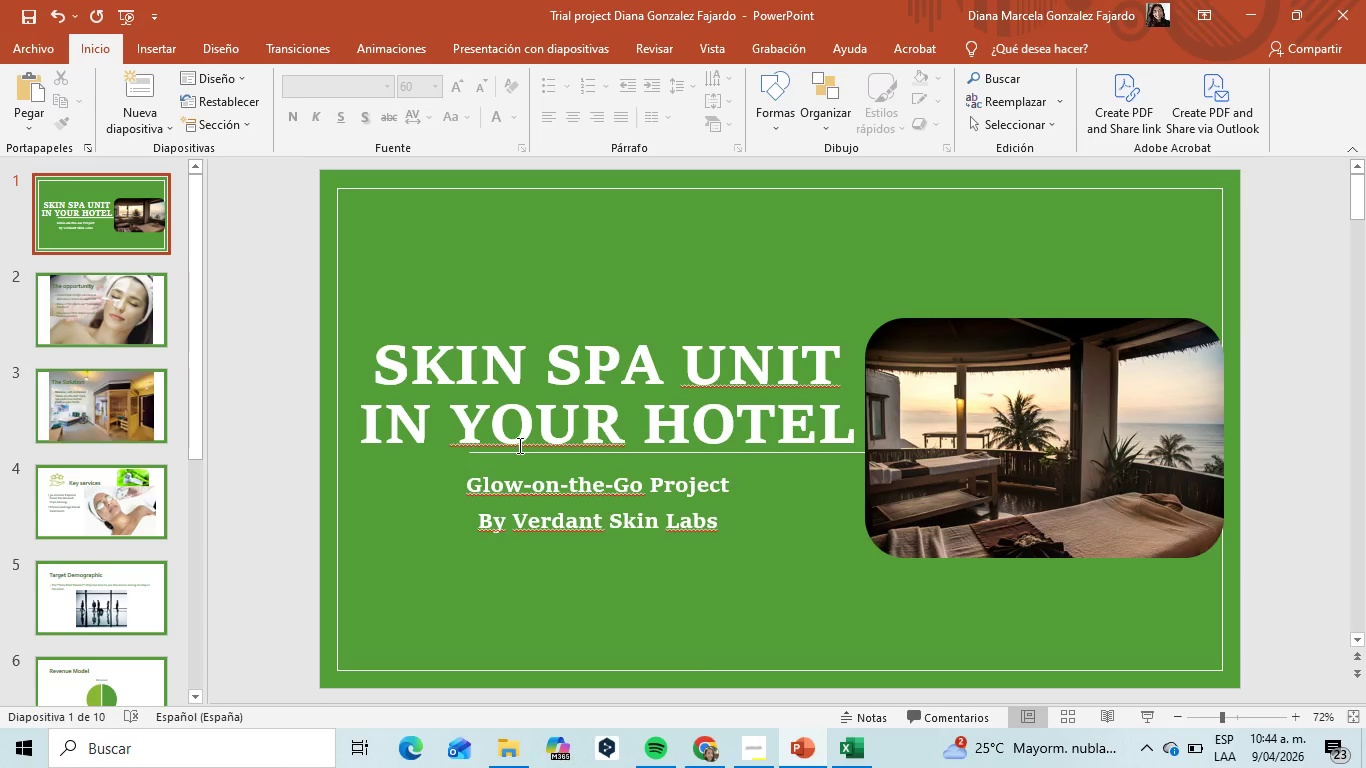 
wait(5.03)
 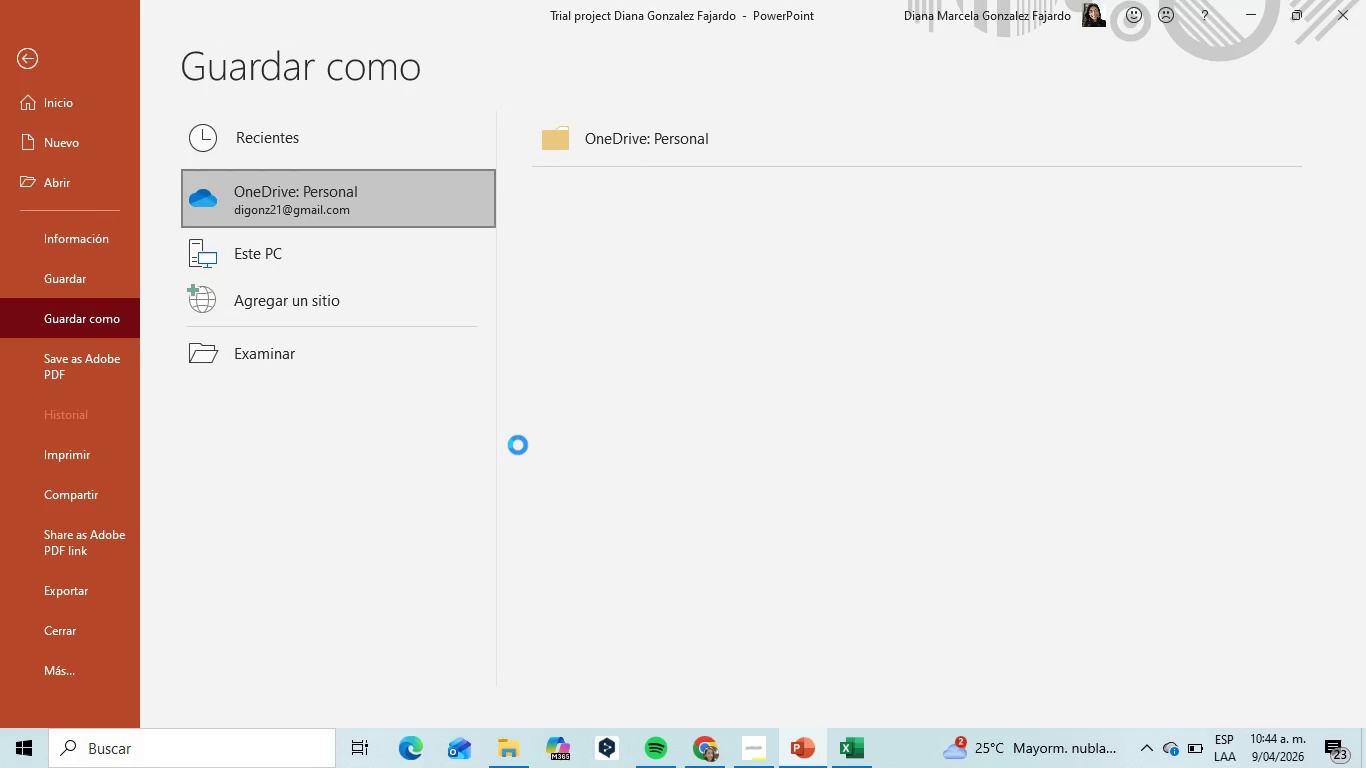 
left_click([48, 38])
 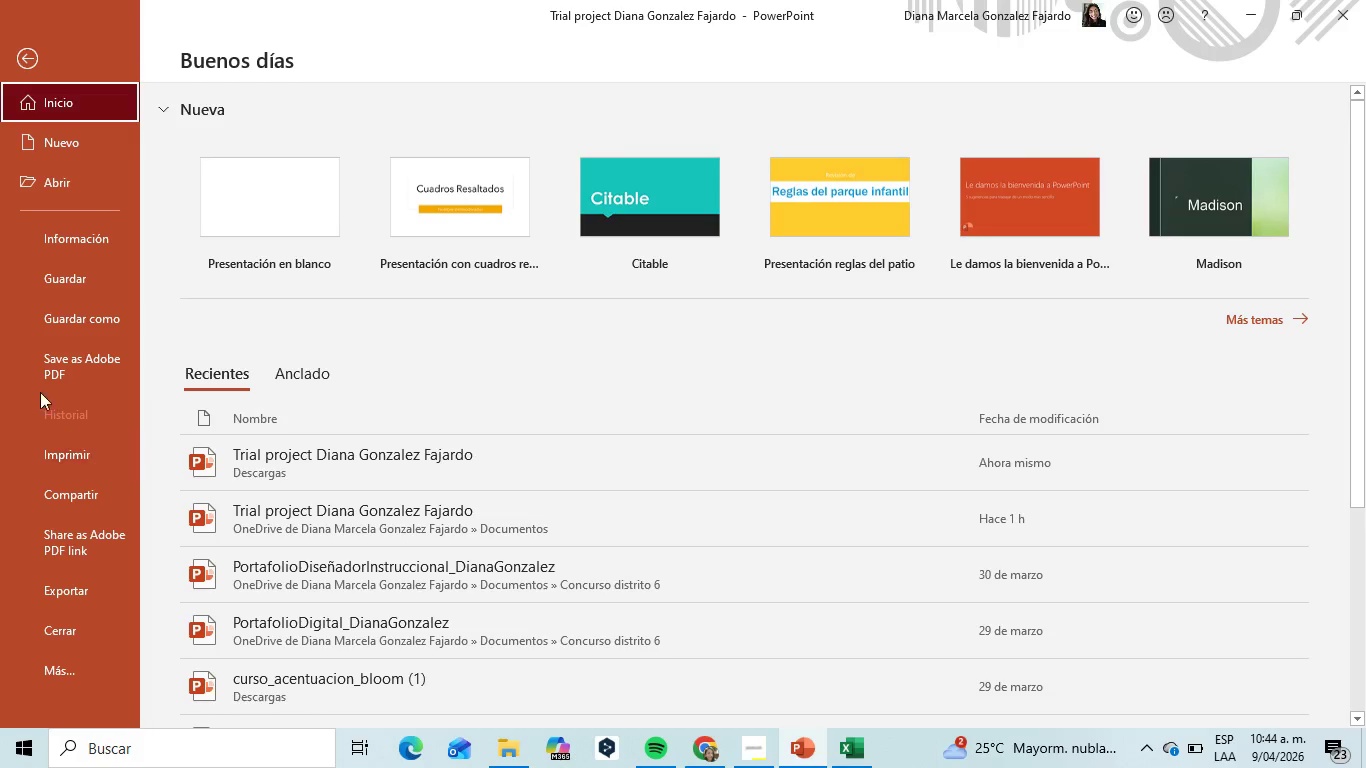 
left_click([54, 355])
 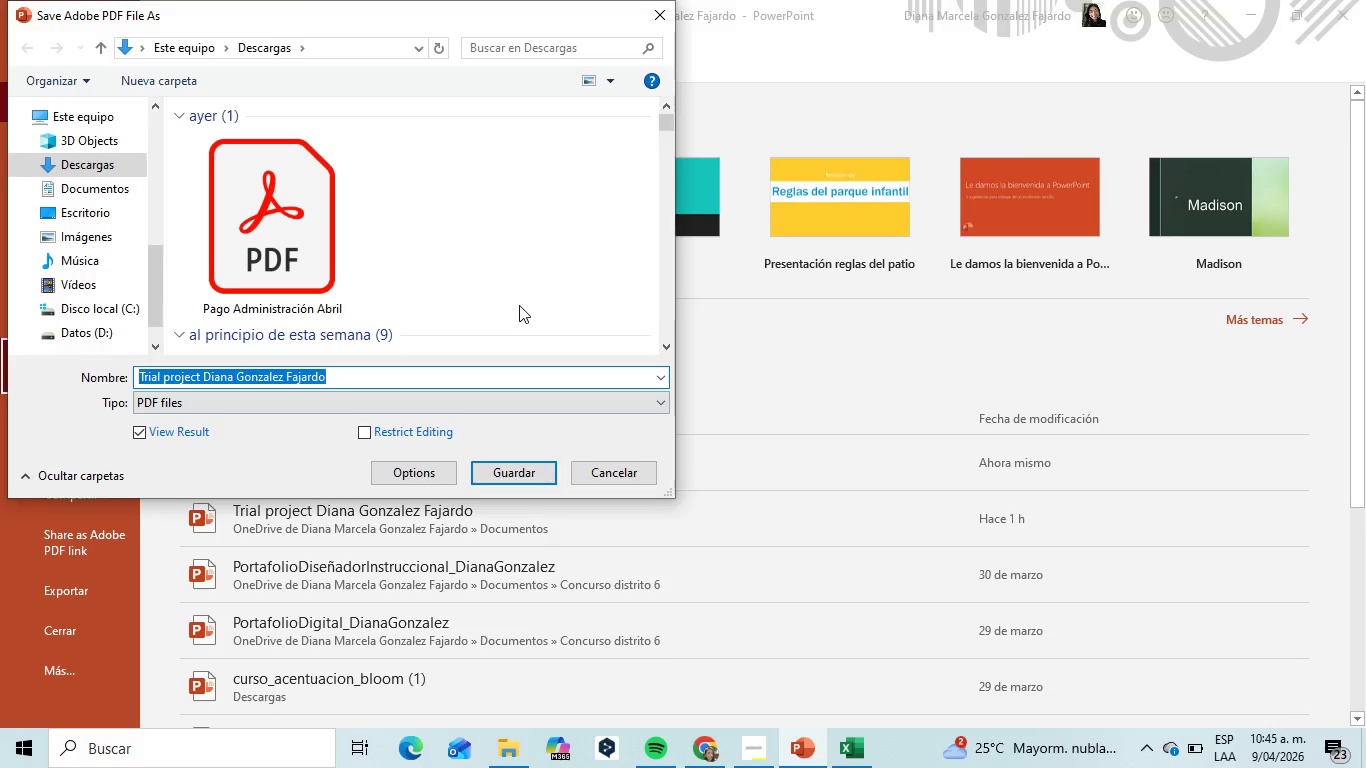 
wait(10.3)
 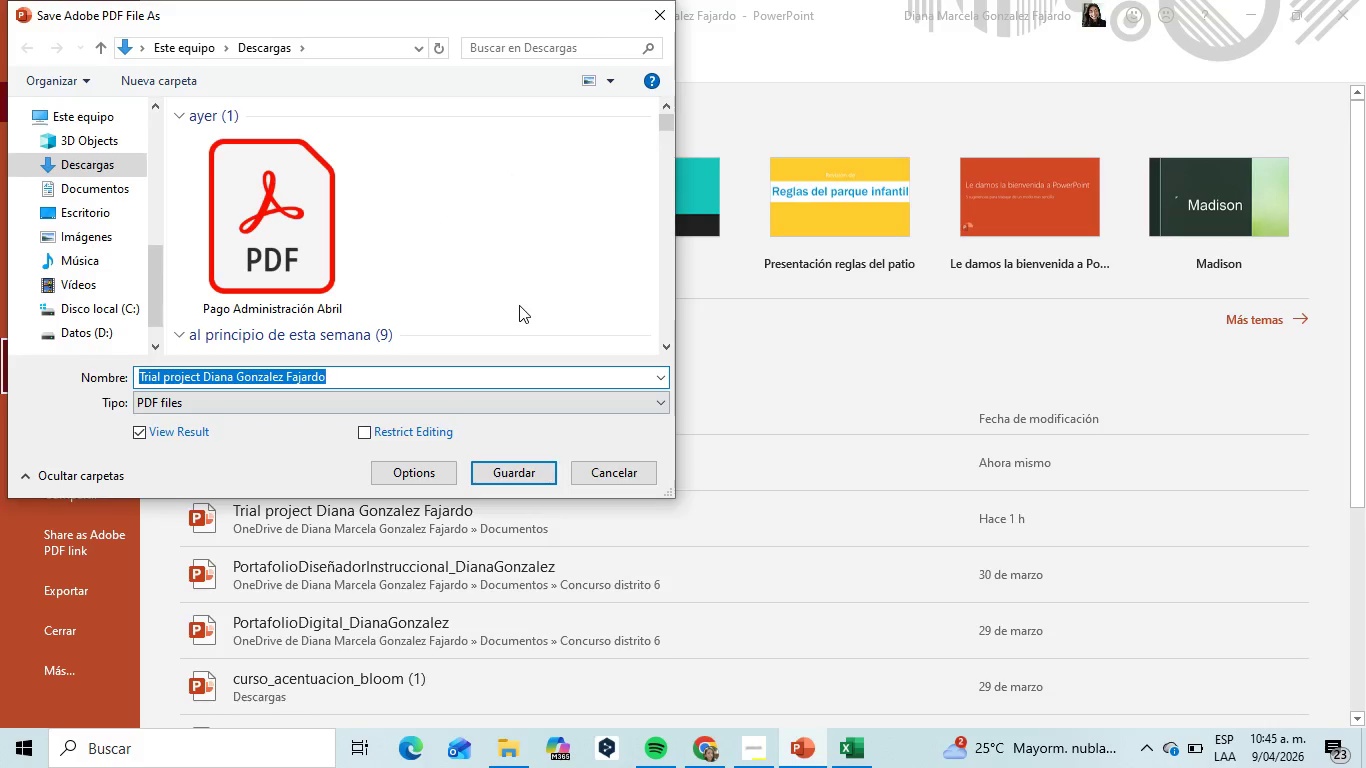 
left_click([507, 402])
 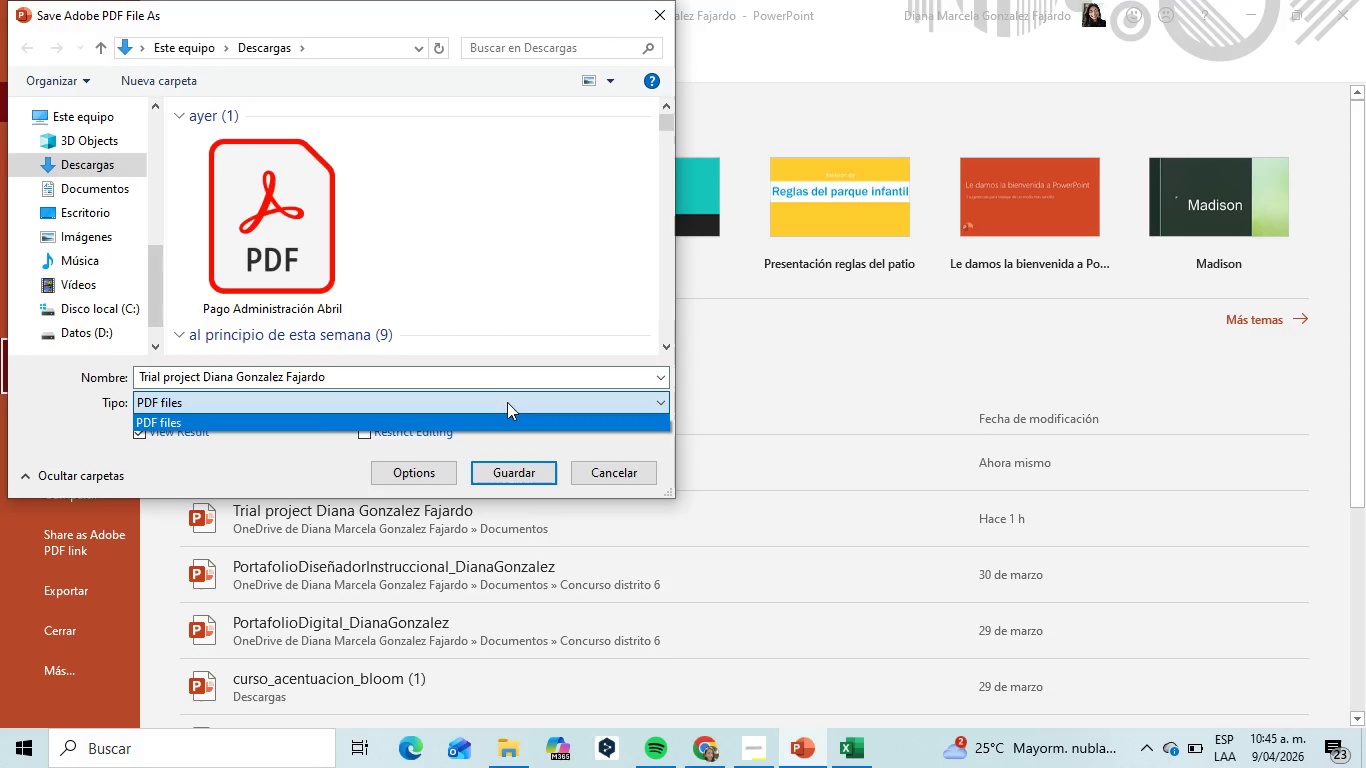 
left_click([507, 402])
 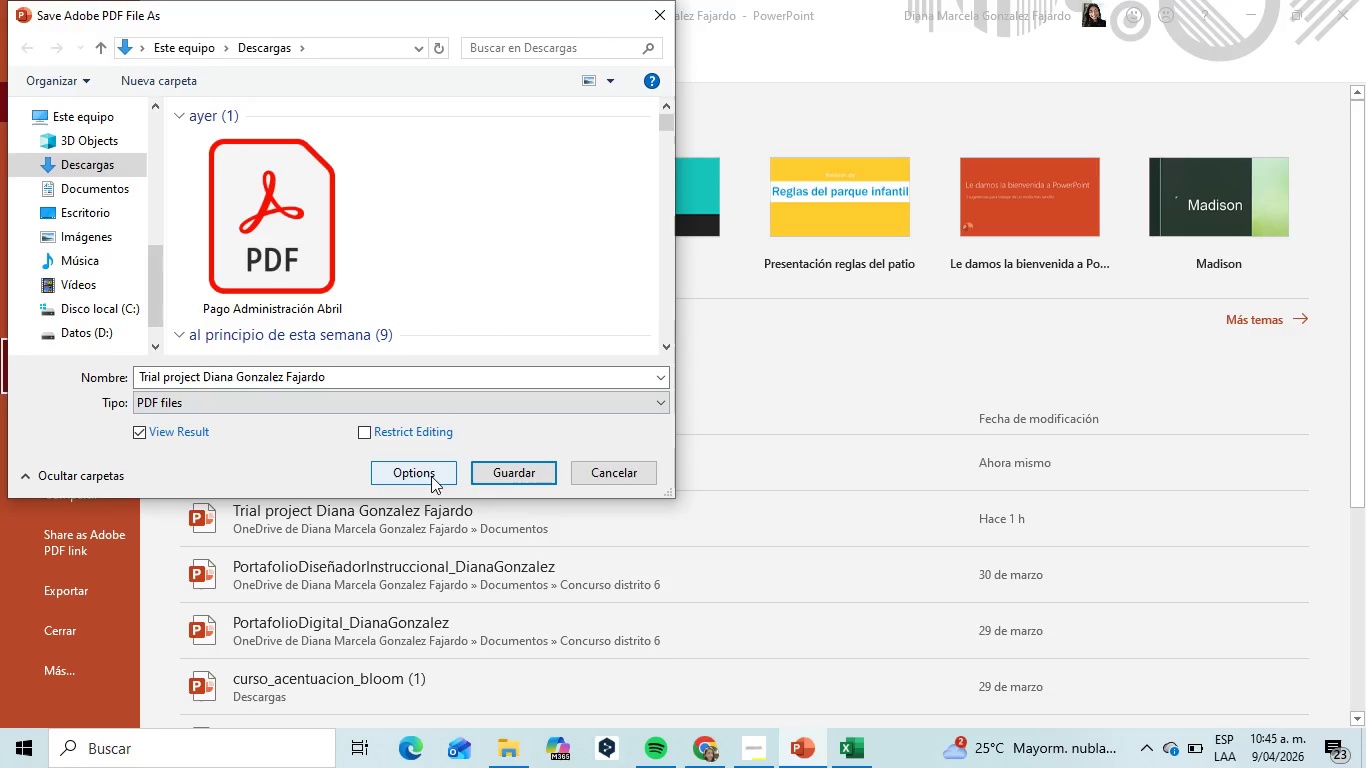 
left_click([513, 471])
 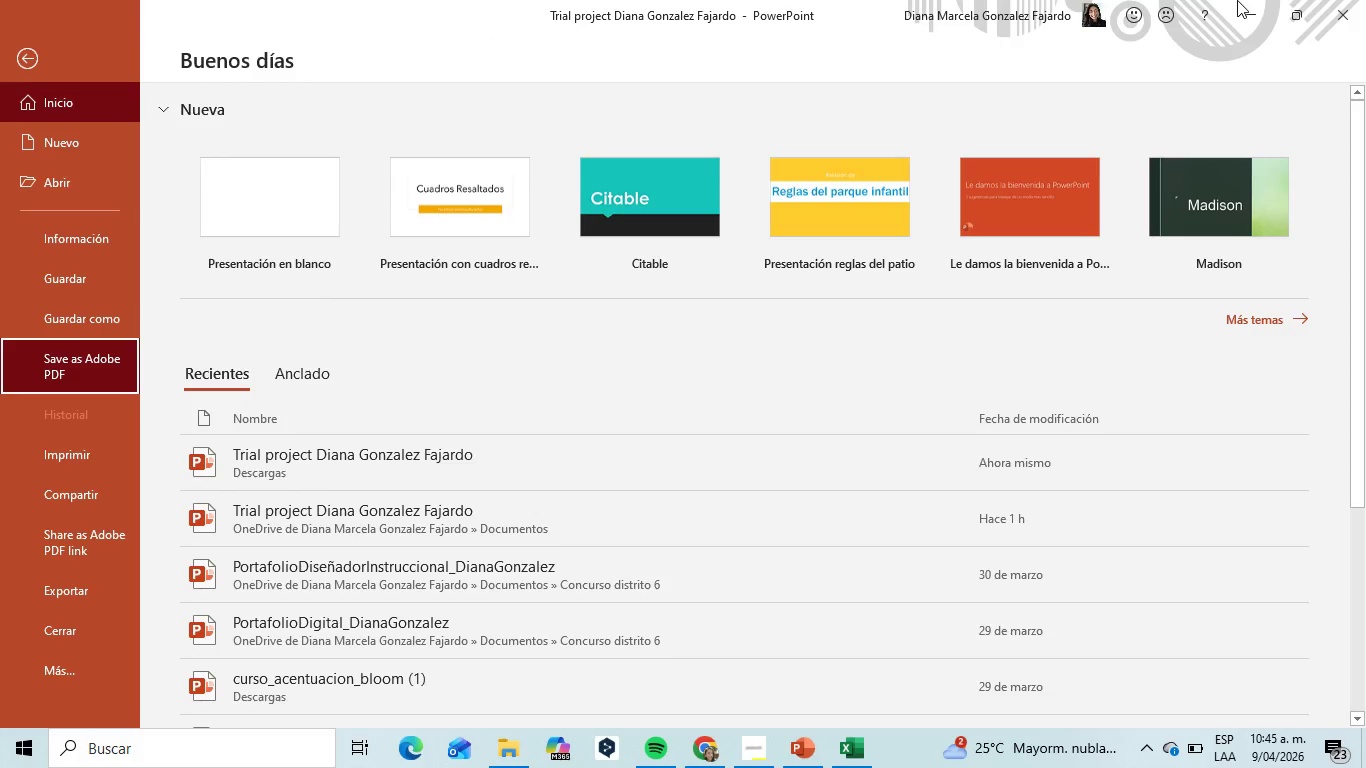 
left_click([1257, 9])
 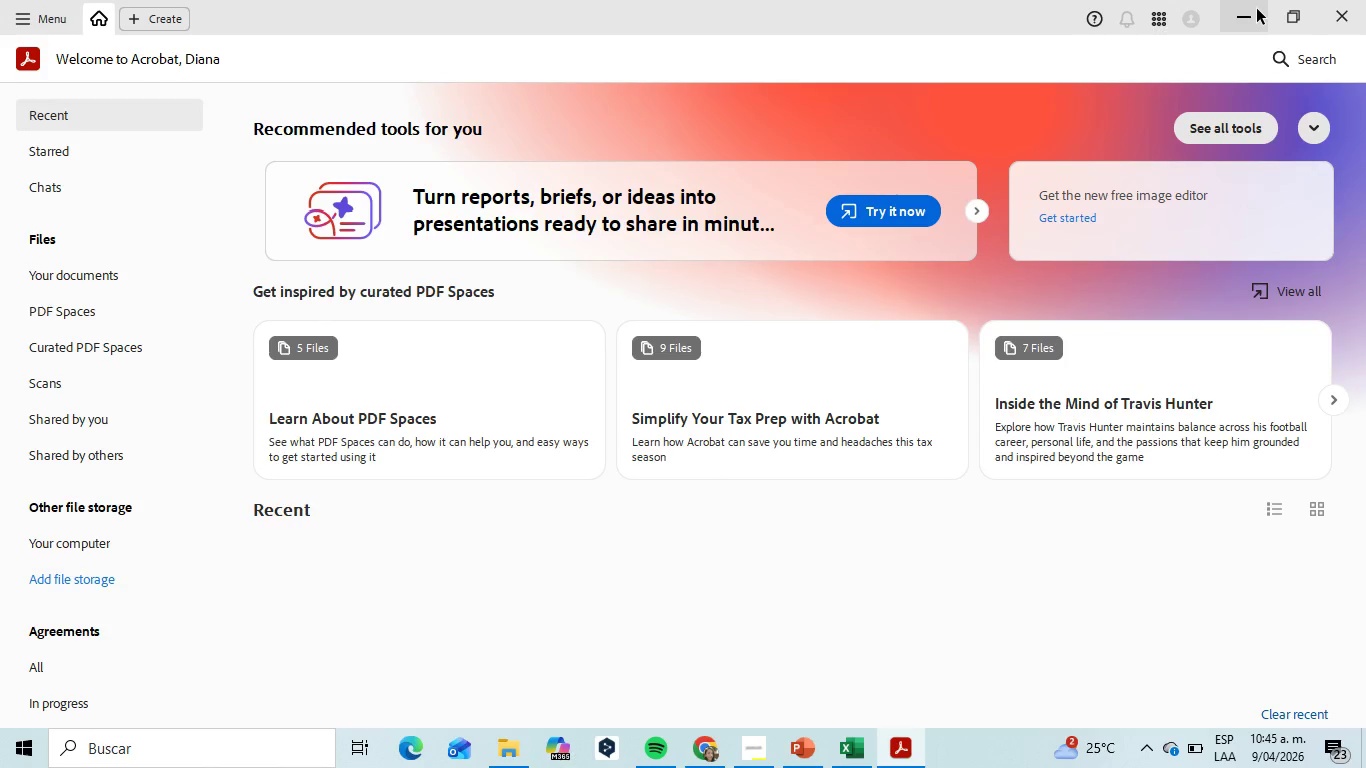 
wait(6.31)
 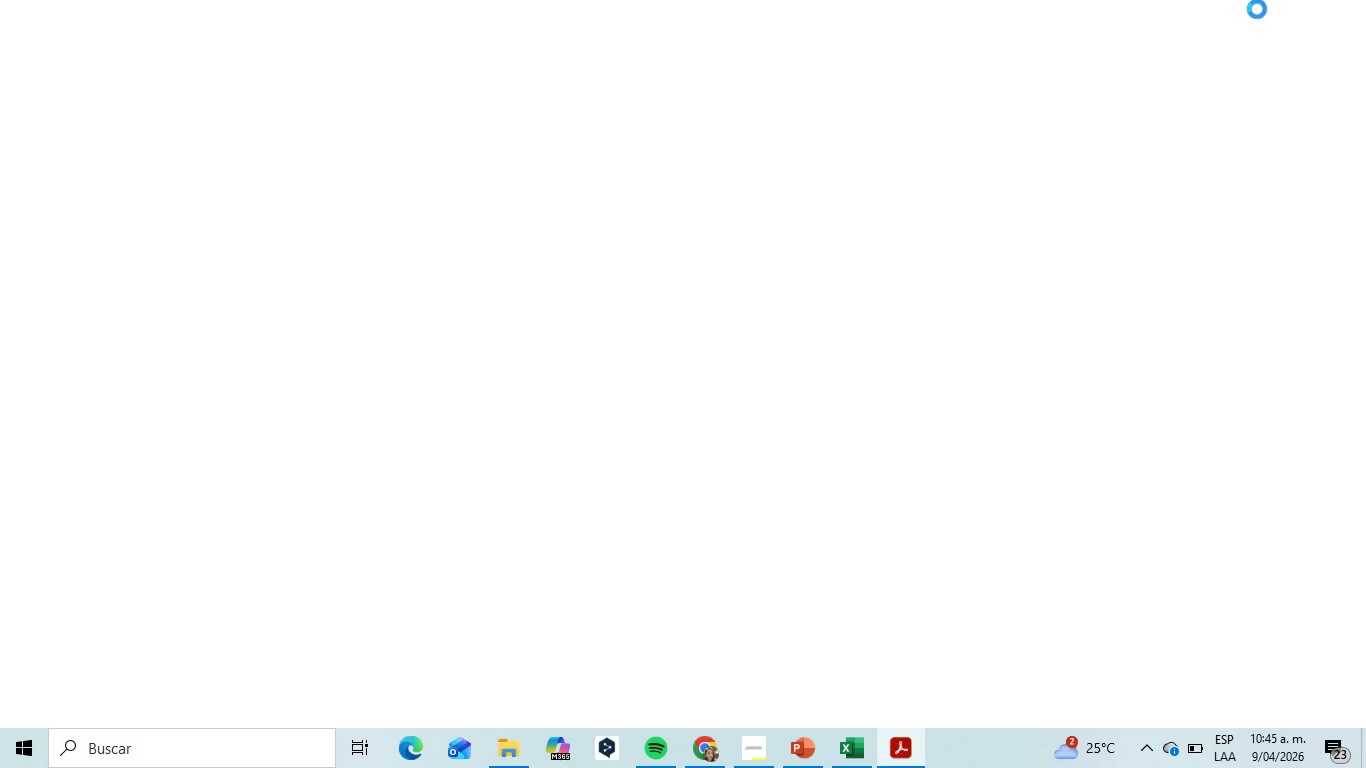 
scroll: coordinate [984, 251], scroll_direction: down, amount: 6.0
 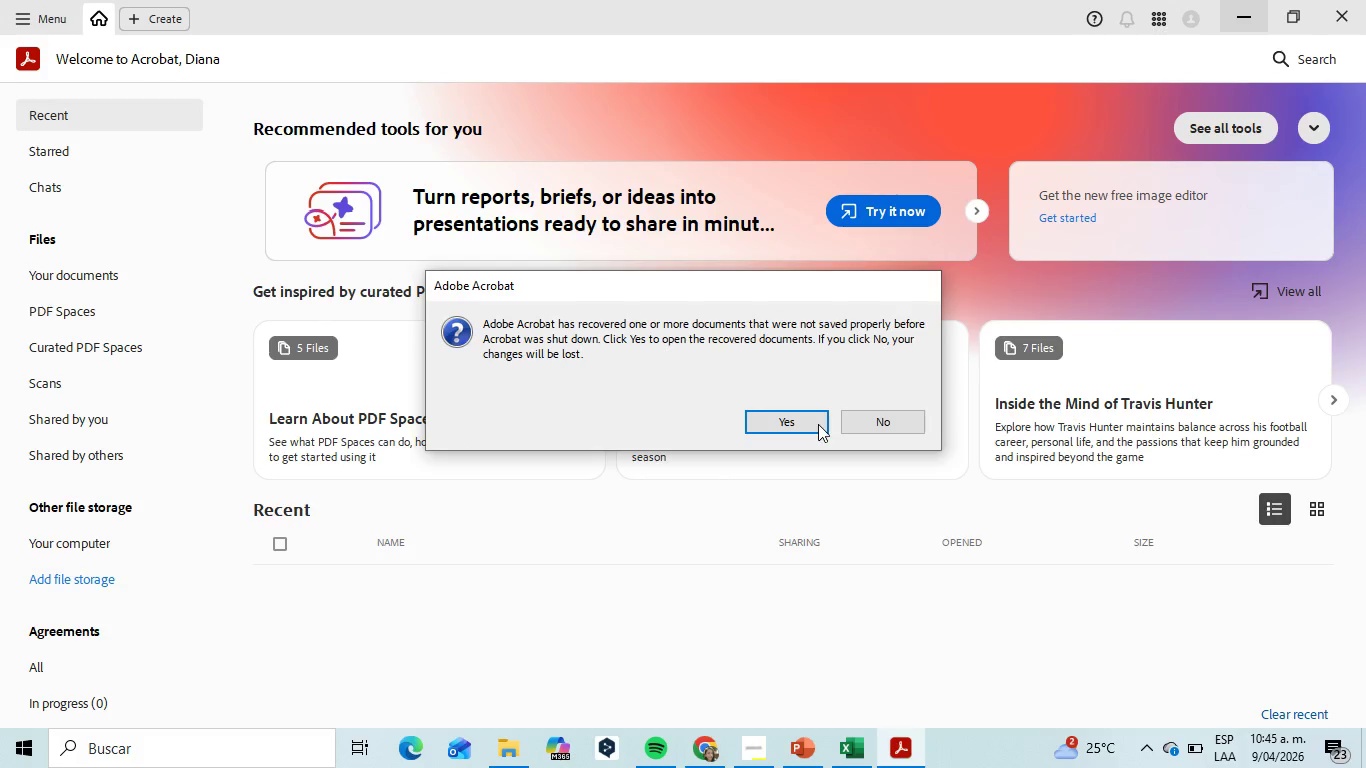 
left_click([790, 421])
 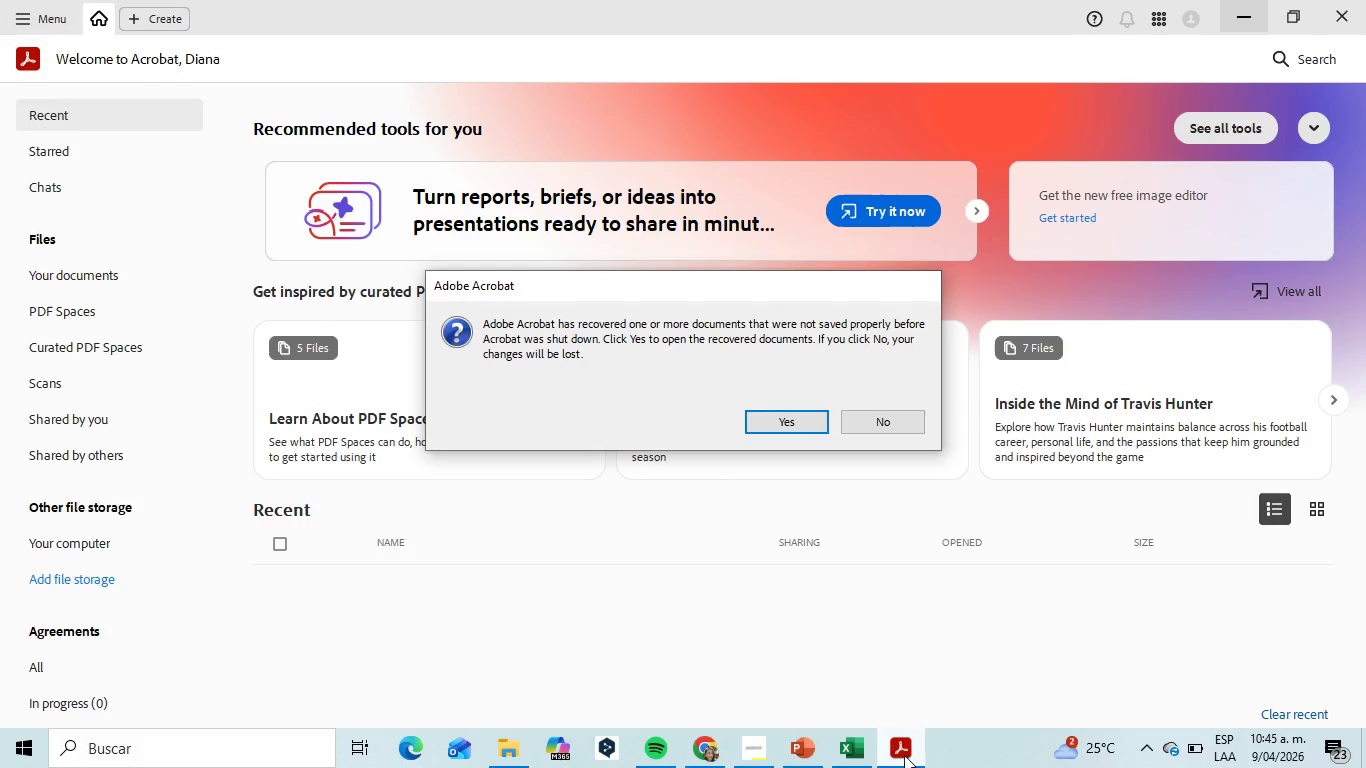 
left_click([896, 748])
 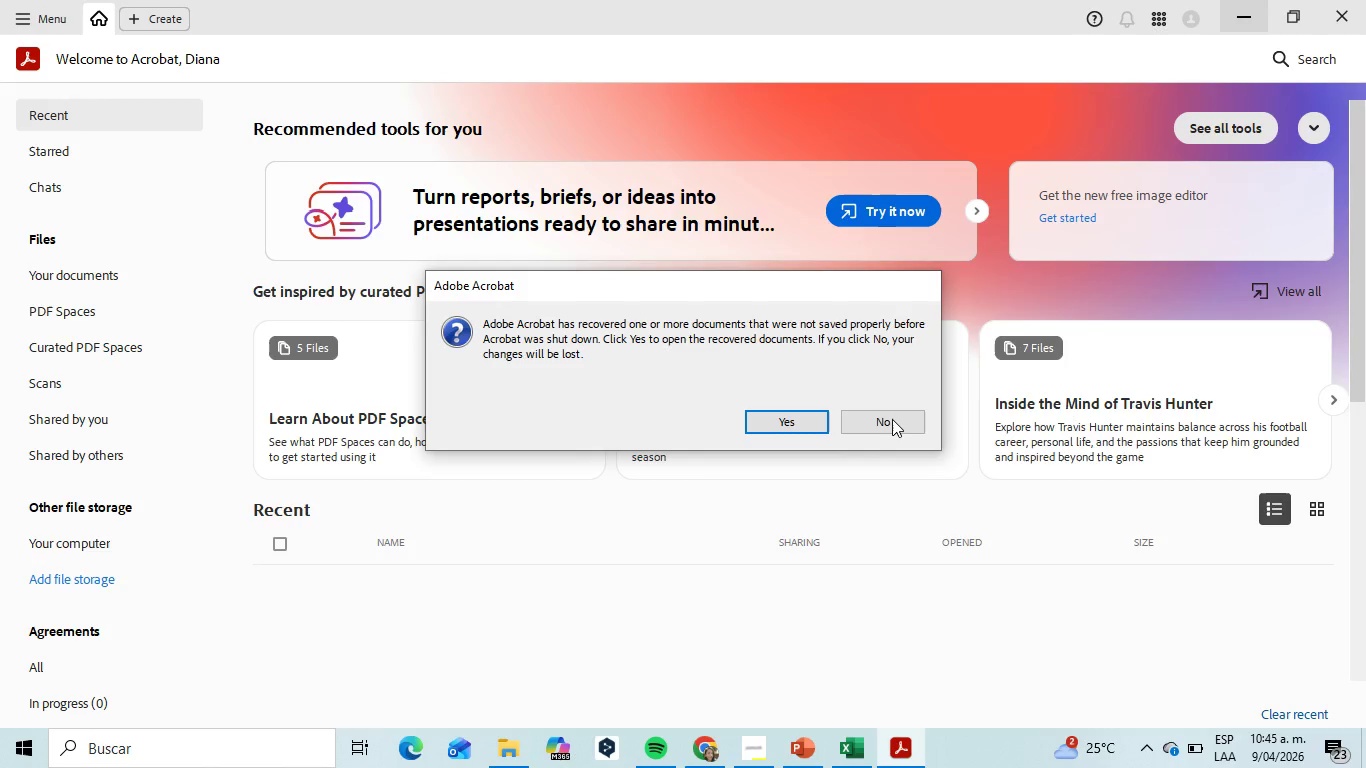 
left_click([892, 419])
 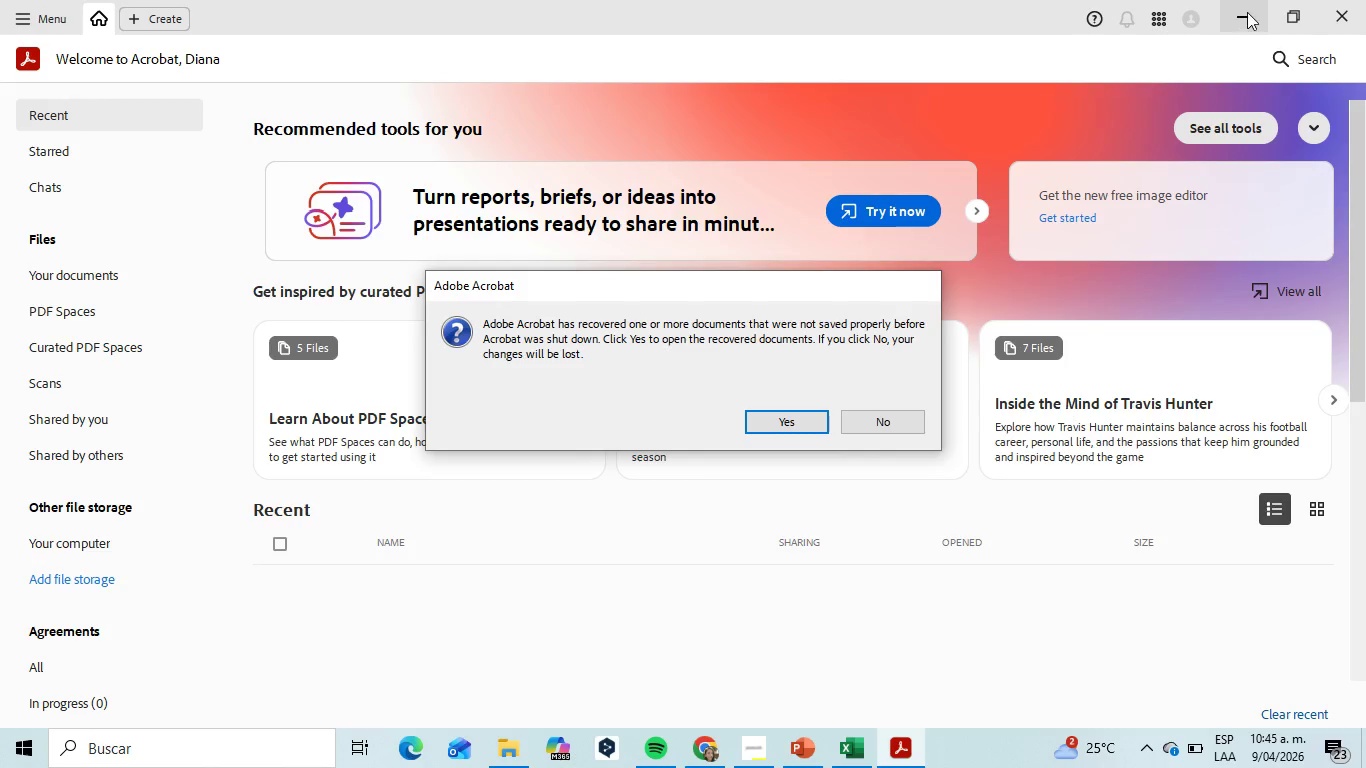 
left_click([1247, 12])
 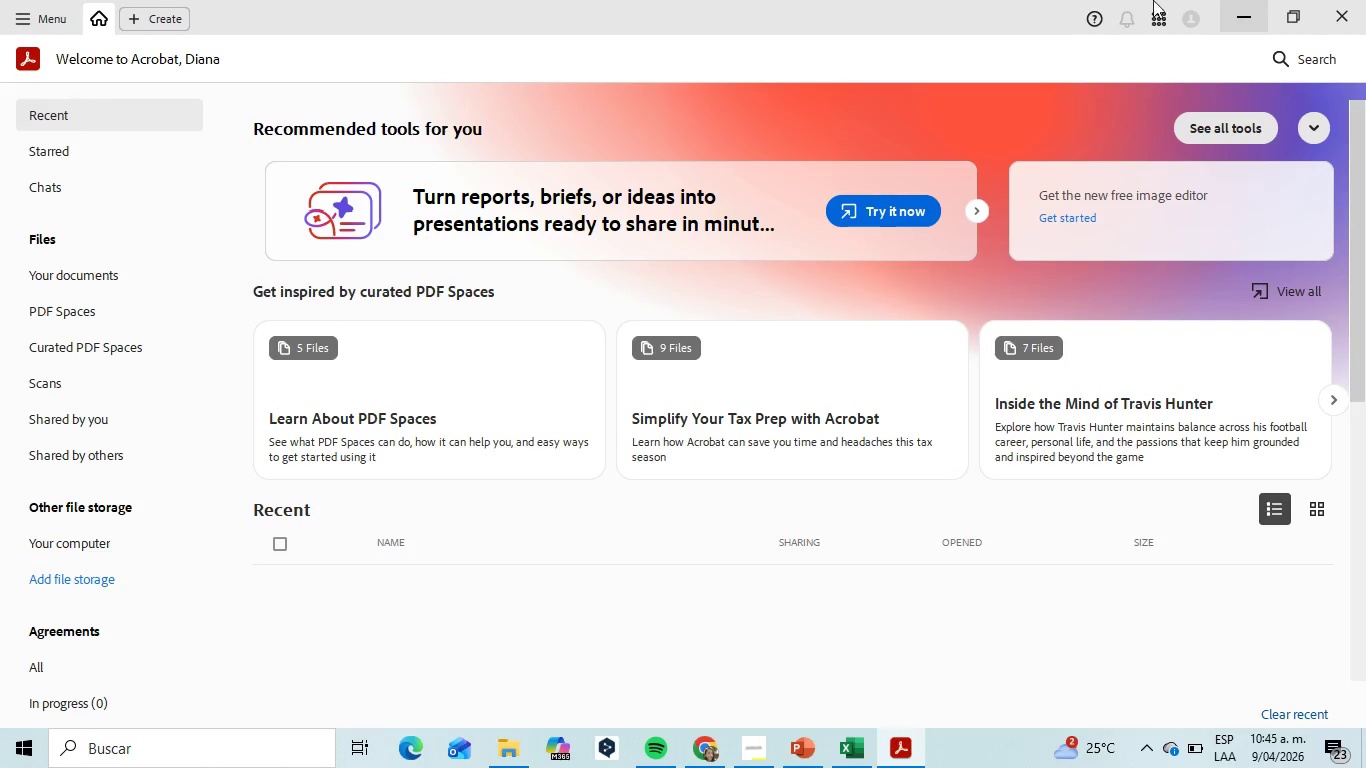 
left_click([1233, 14])
 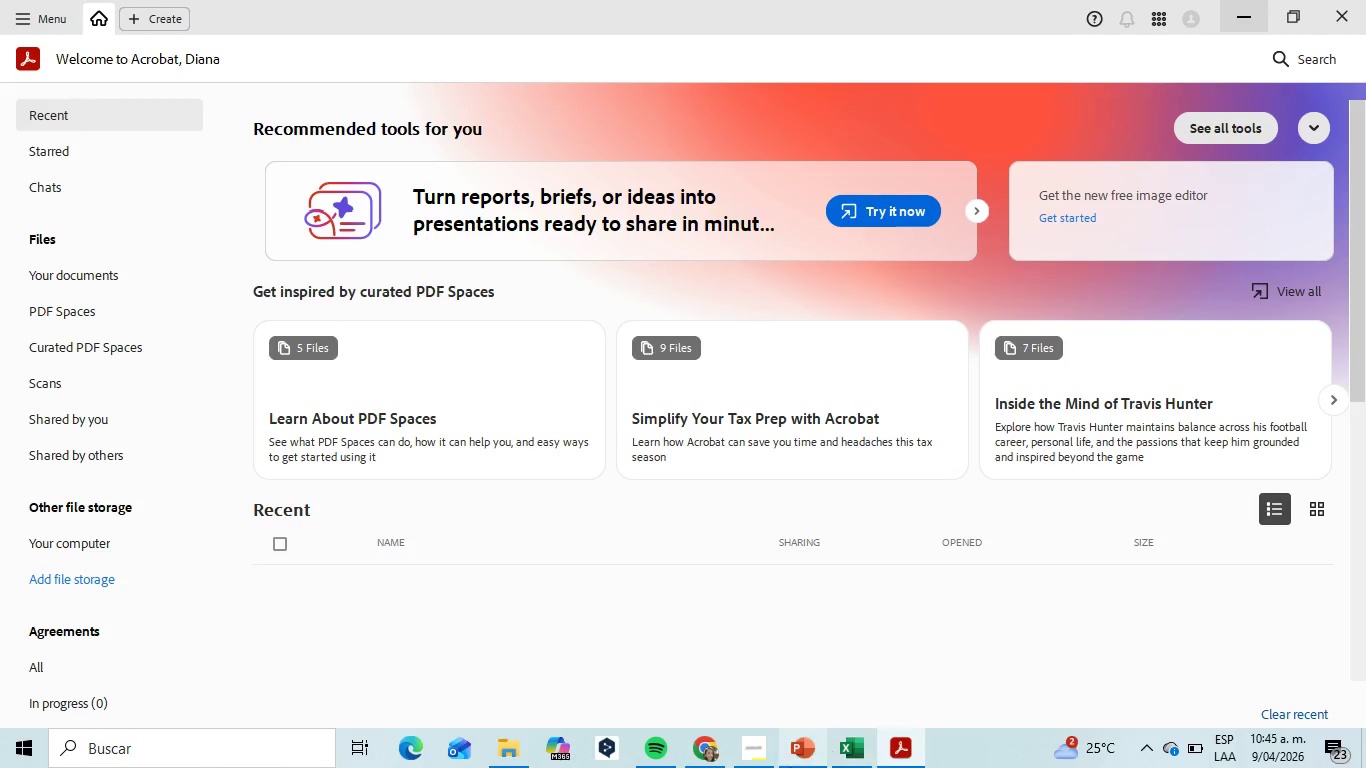 
left_click([826, 745])
 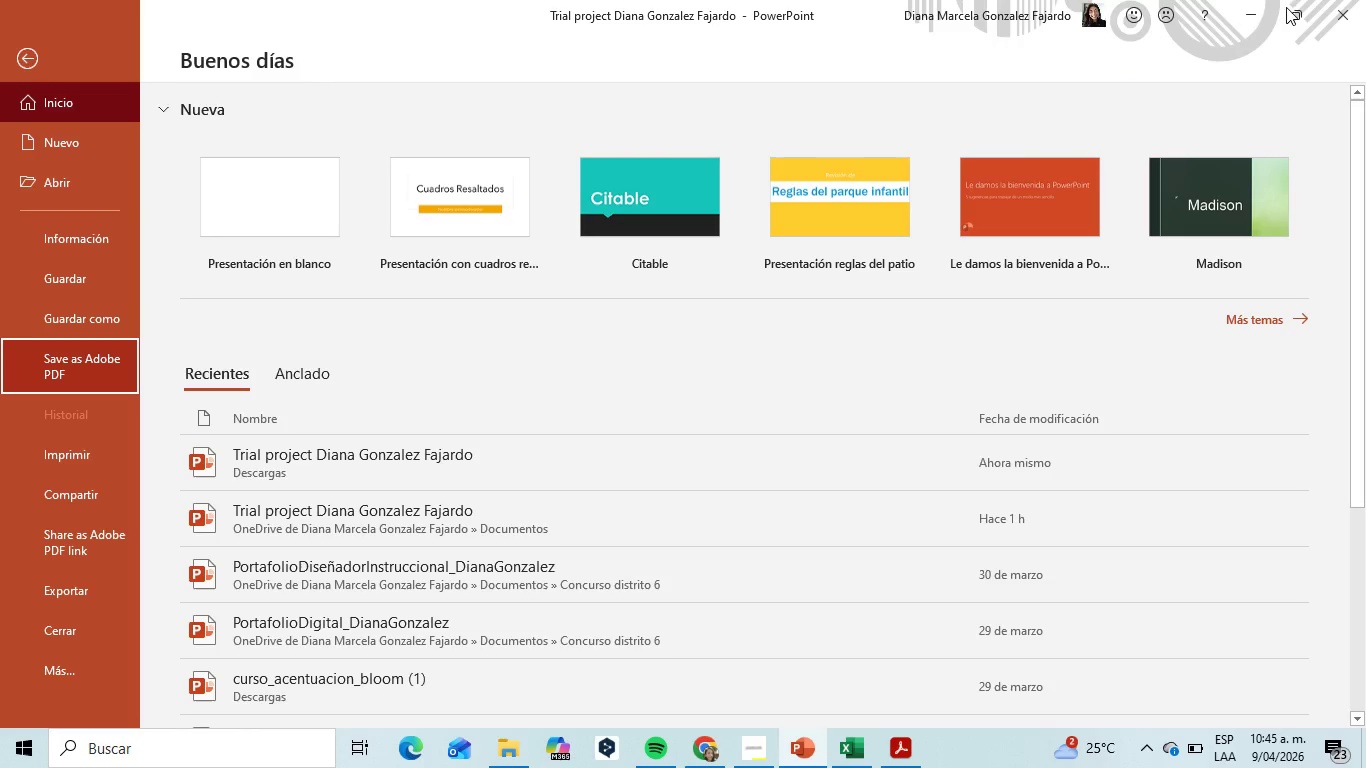 
left_click([1255, 7])
 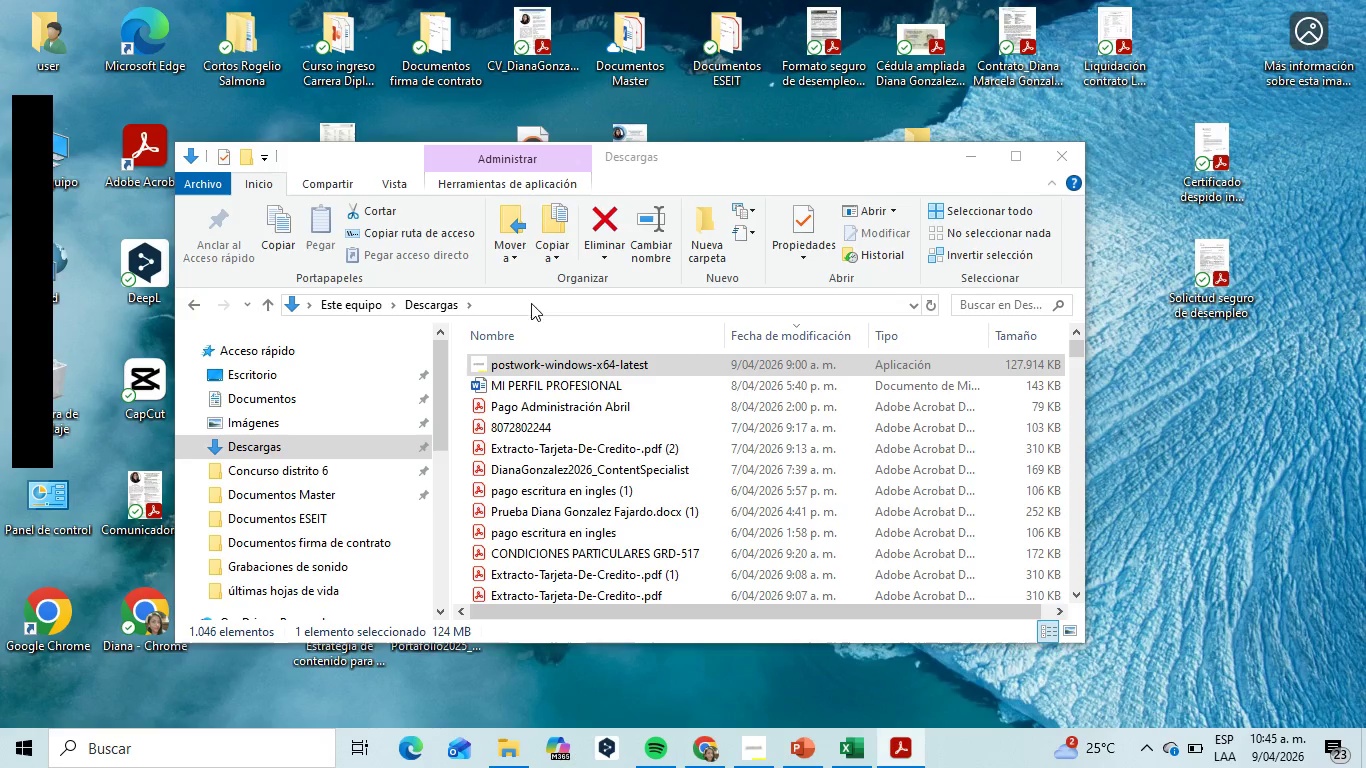 
left_click([280, 456])
 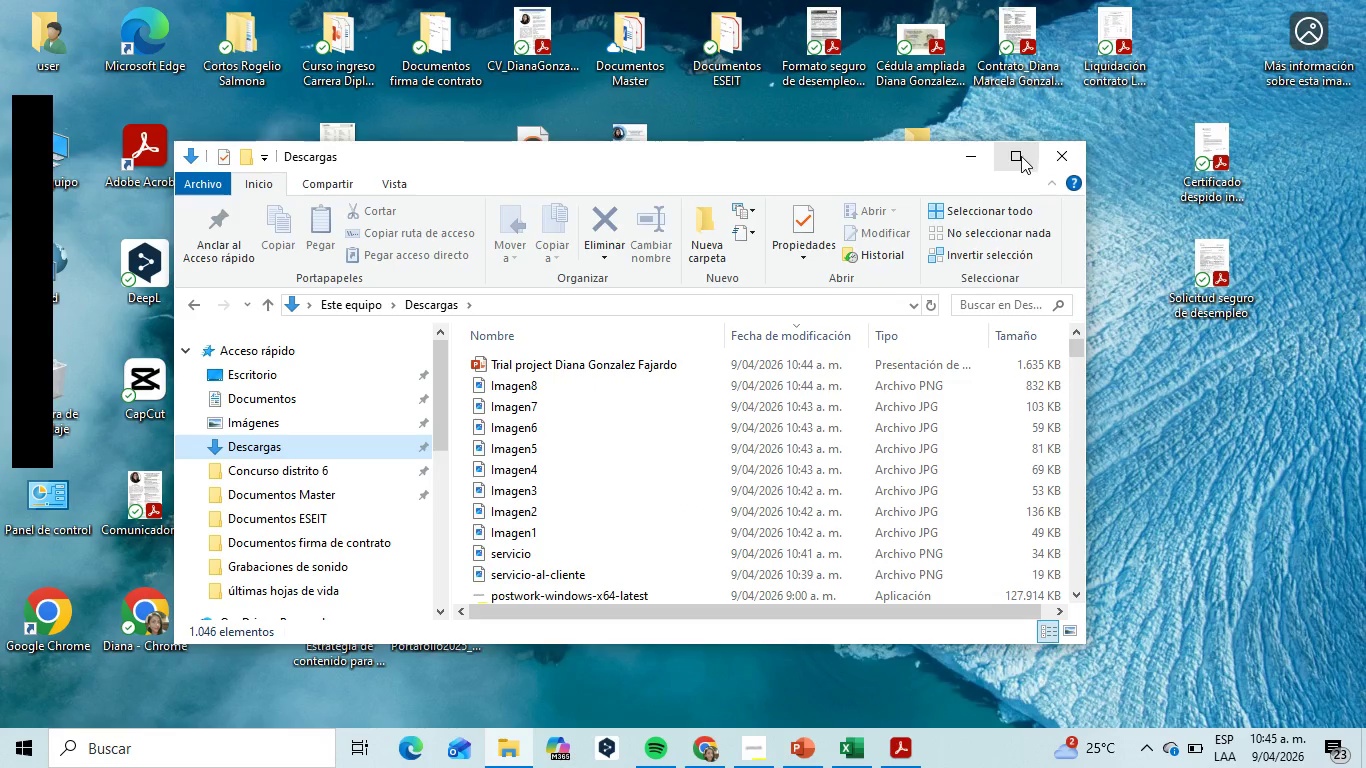 
scroll: coordinate [619, 430], scroll_direction: up, amount: 3.0
 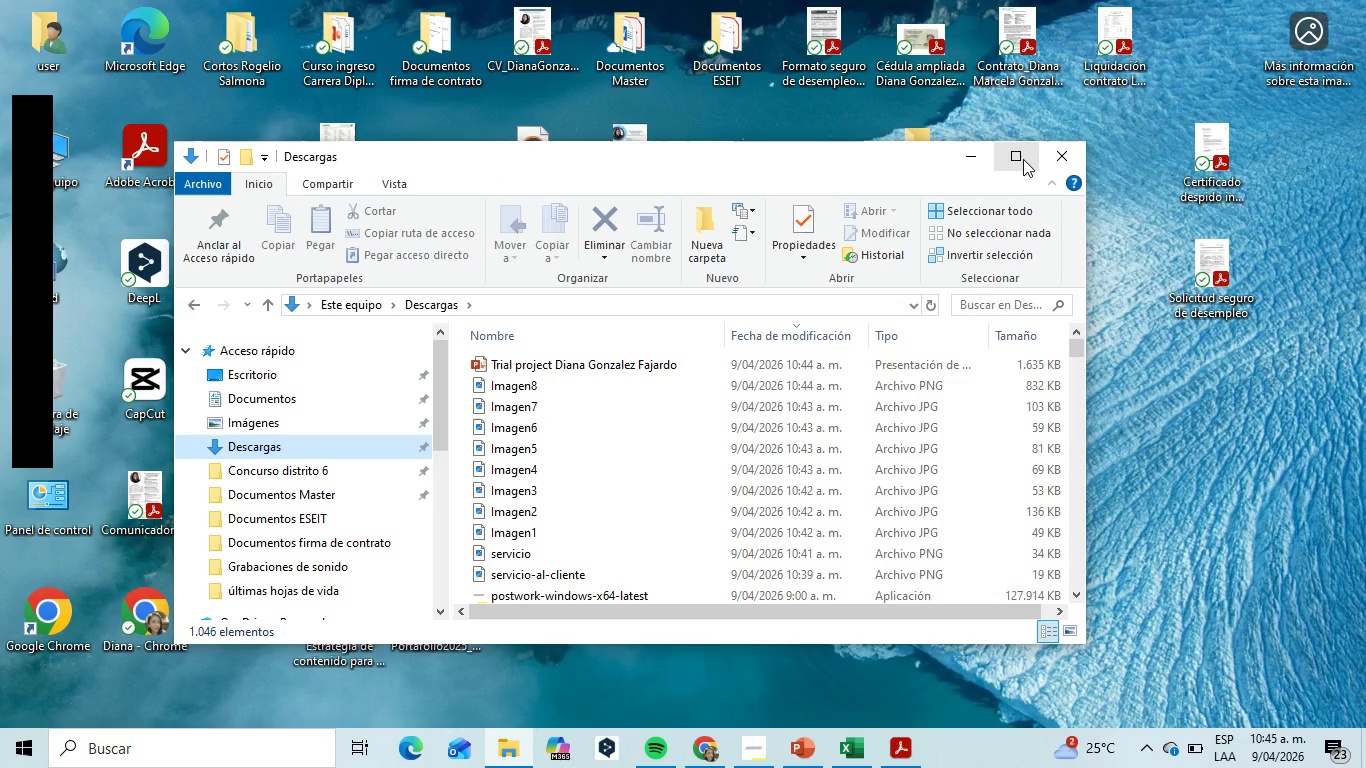 
left_click([1023, 161])
 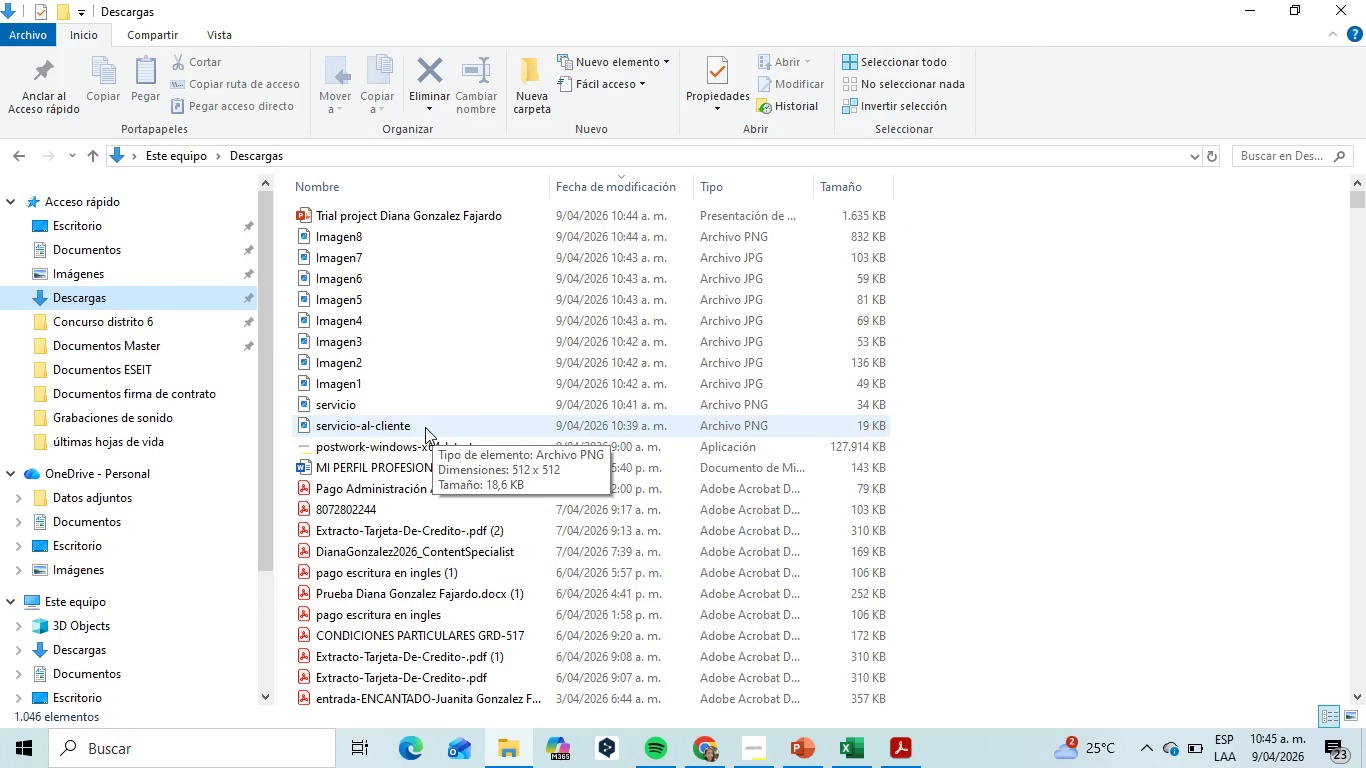 
left_click([425, 427])
 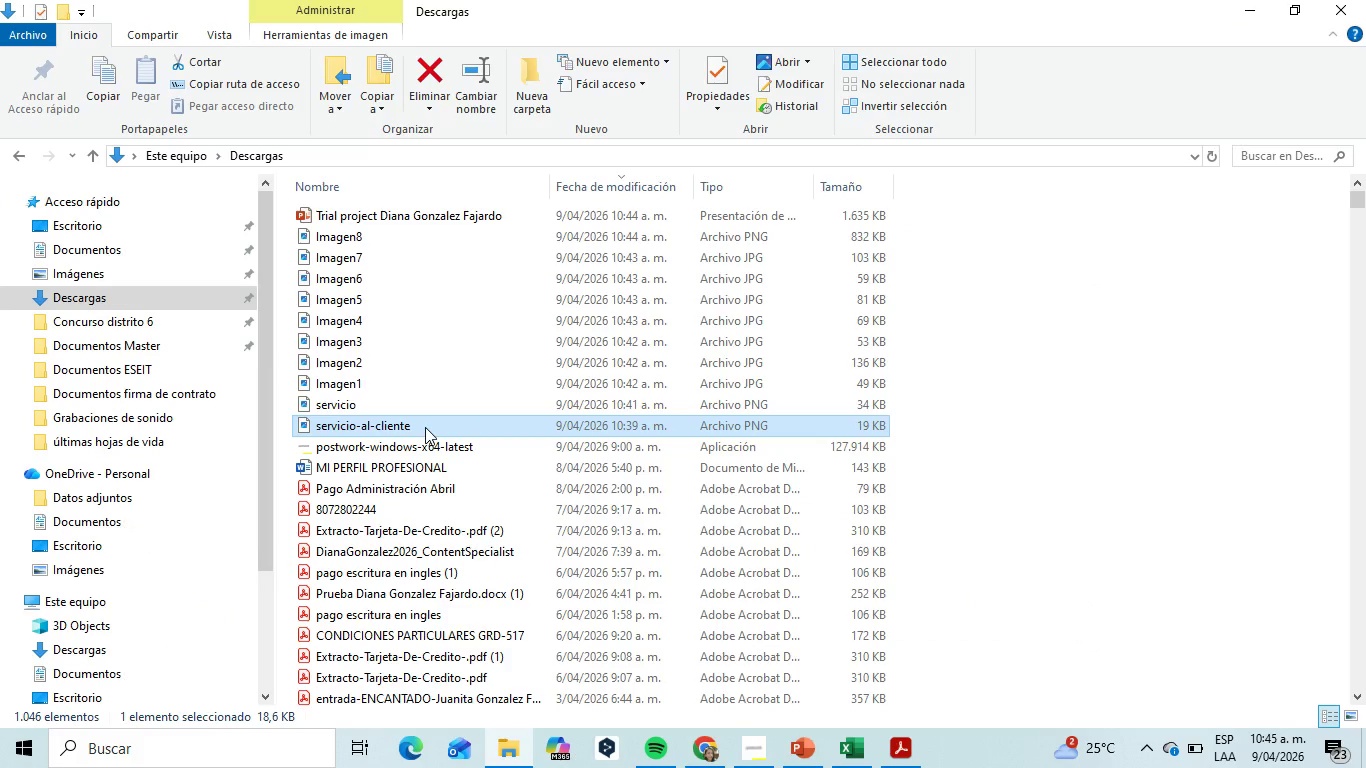 
hold_key(key=ControlLeft, duration=9.86)
left_click([352, 402])
 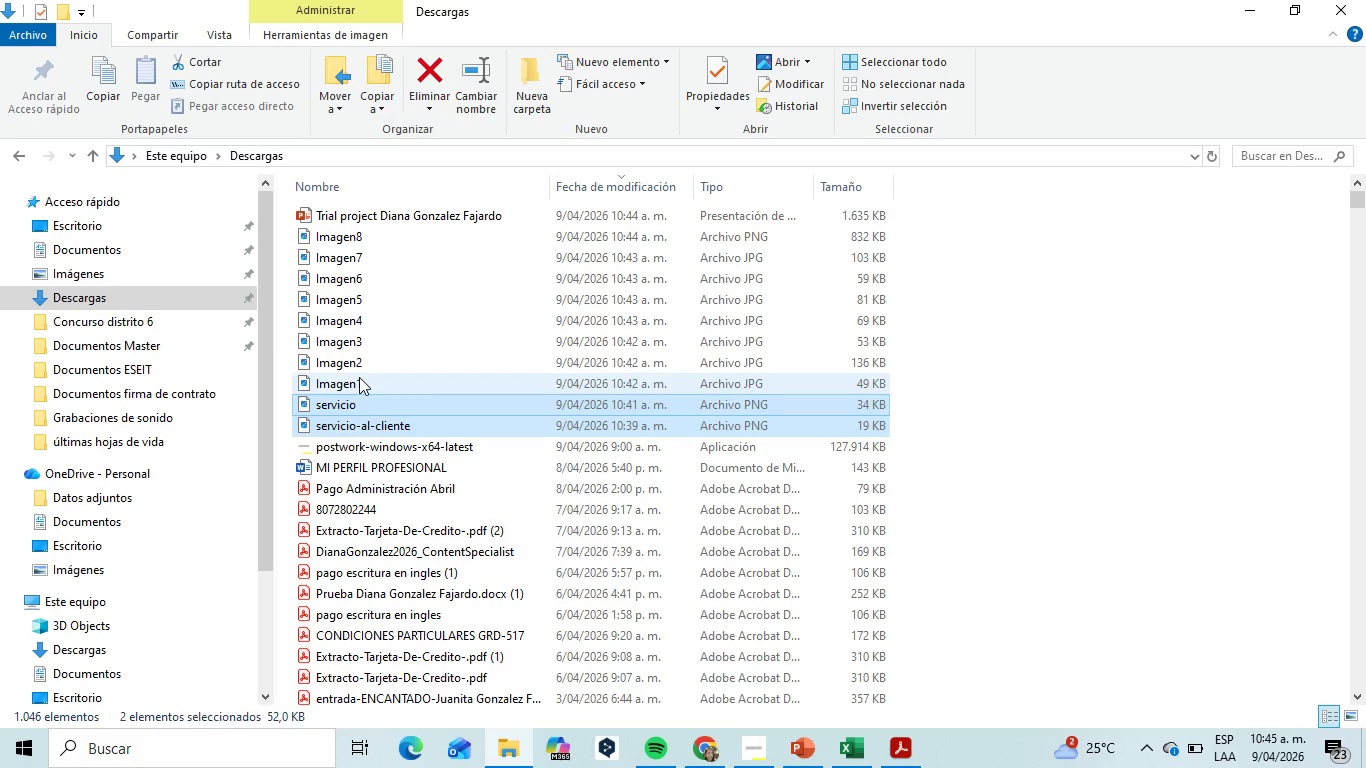 
left_click([359, 377])
 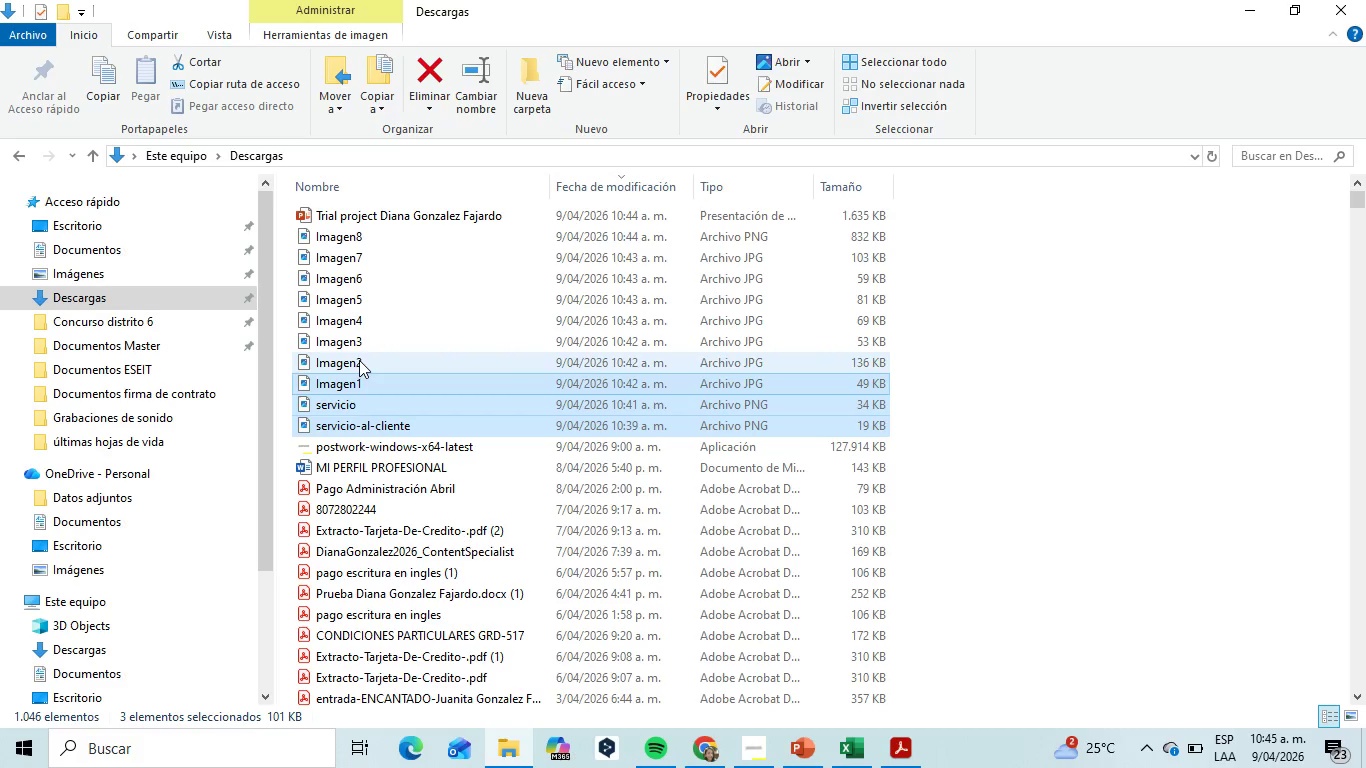 
left_click([359, 360])
 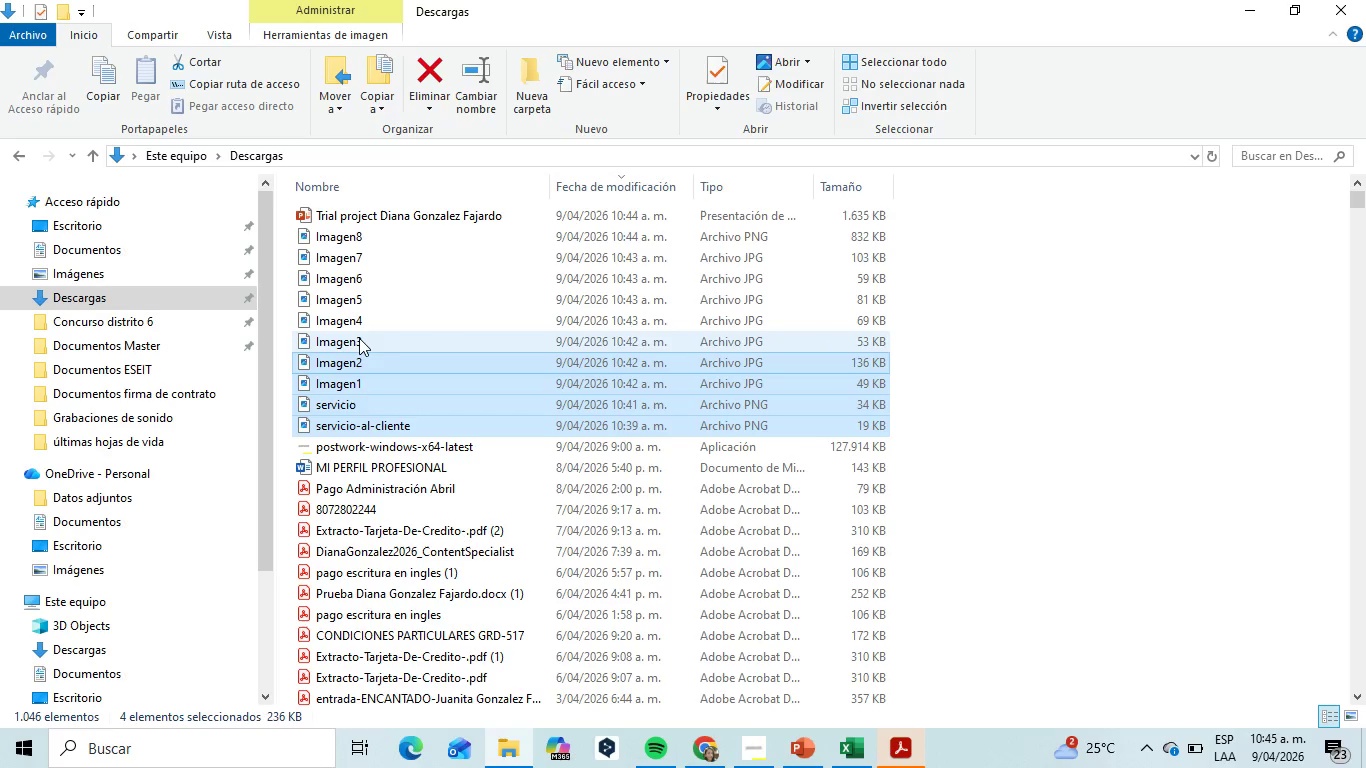 
left_click([359, 338])
 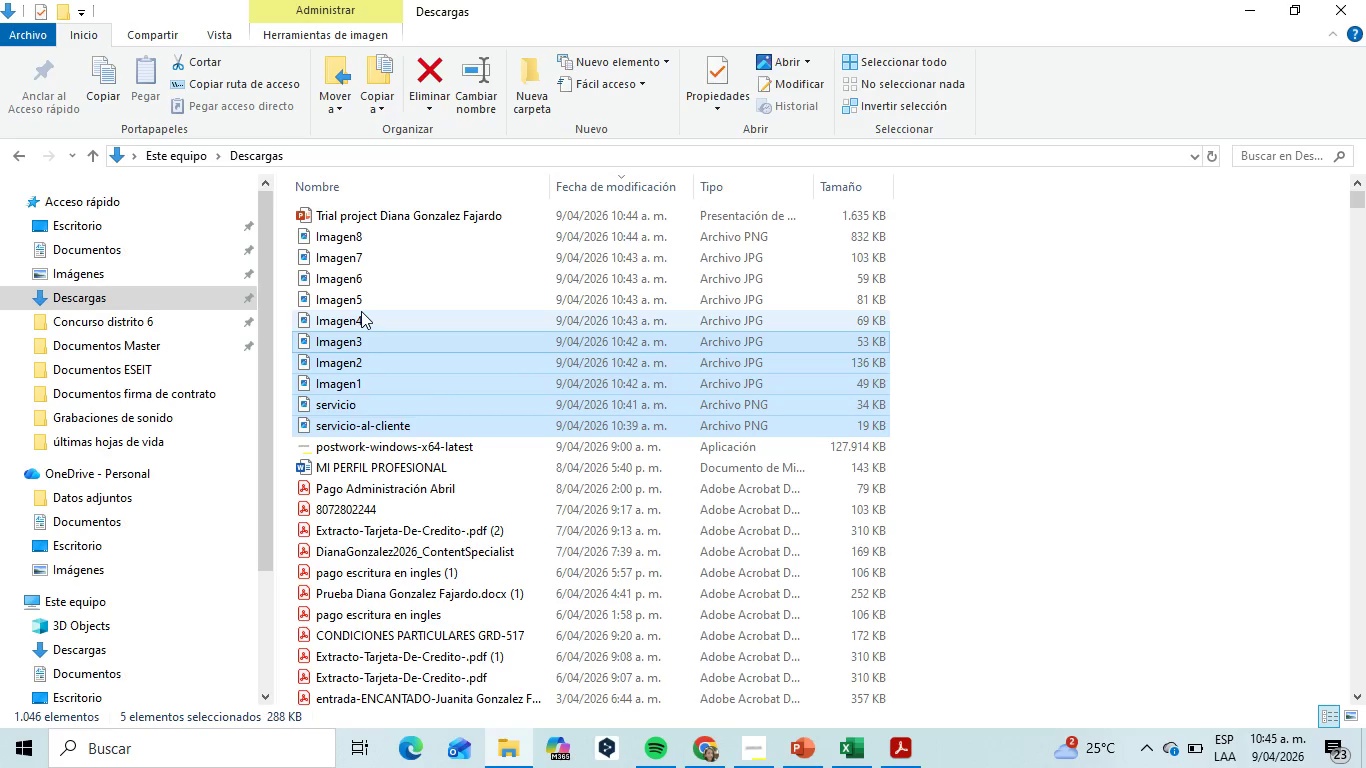 
left_click([361, 311])
 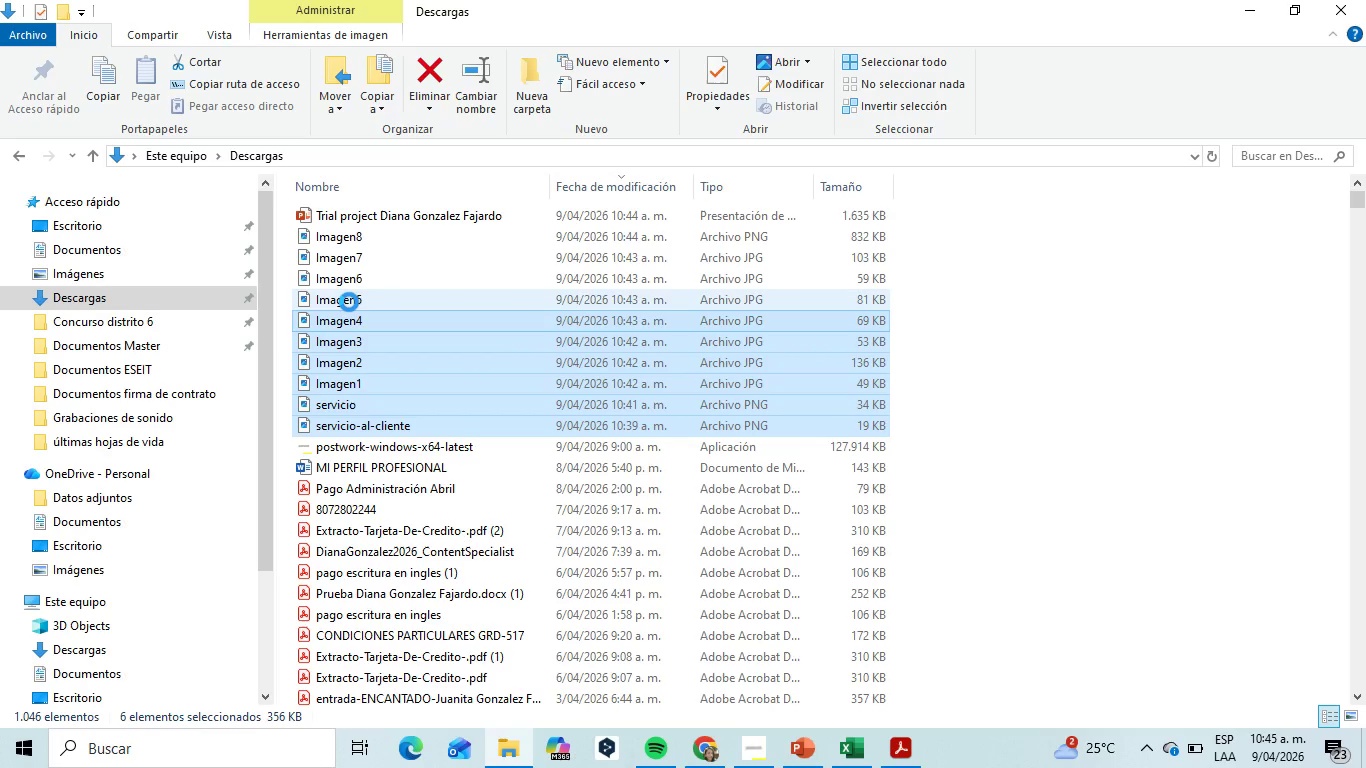 
left_click([349, 302])
 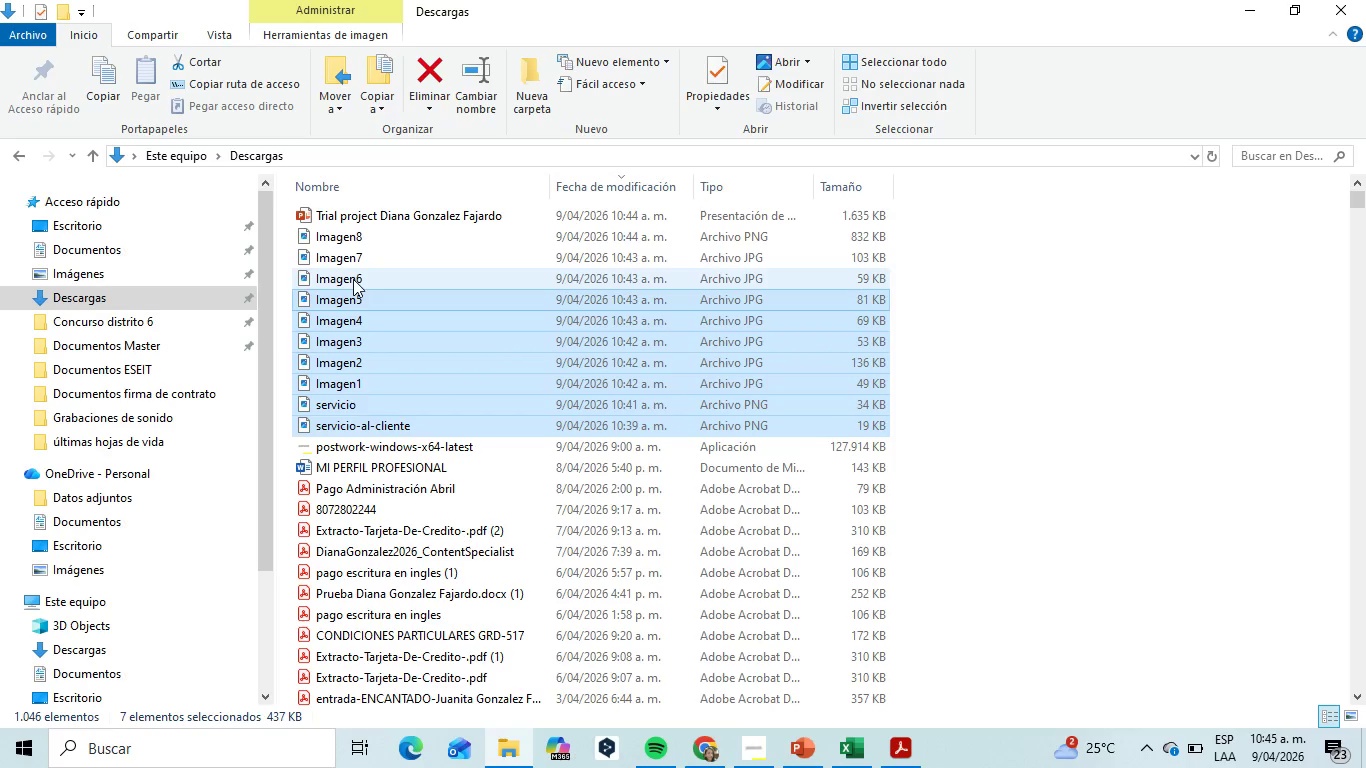 
left_click([353, 279])
 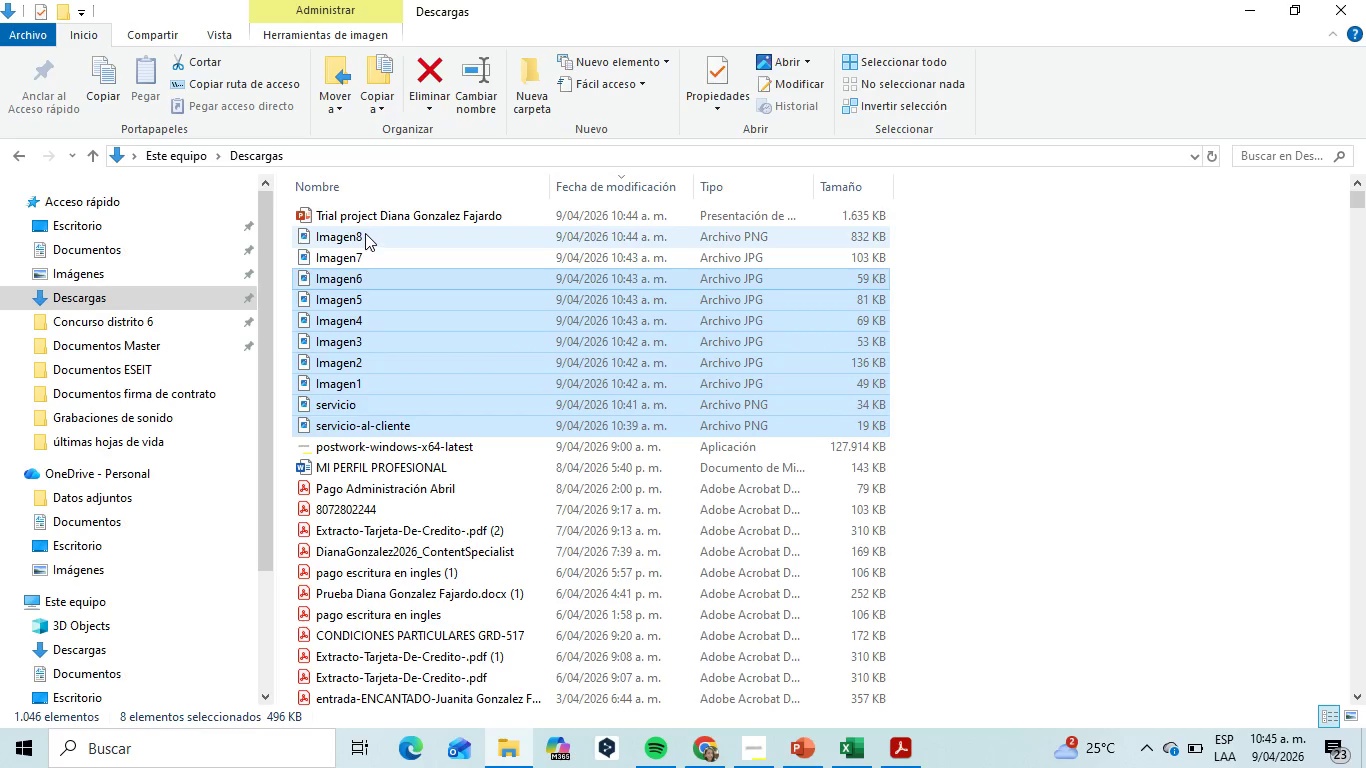 
left_click([365, 233])
 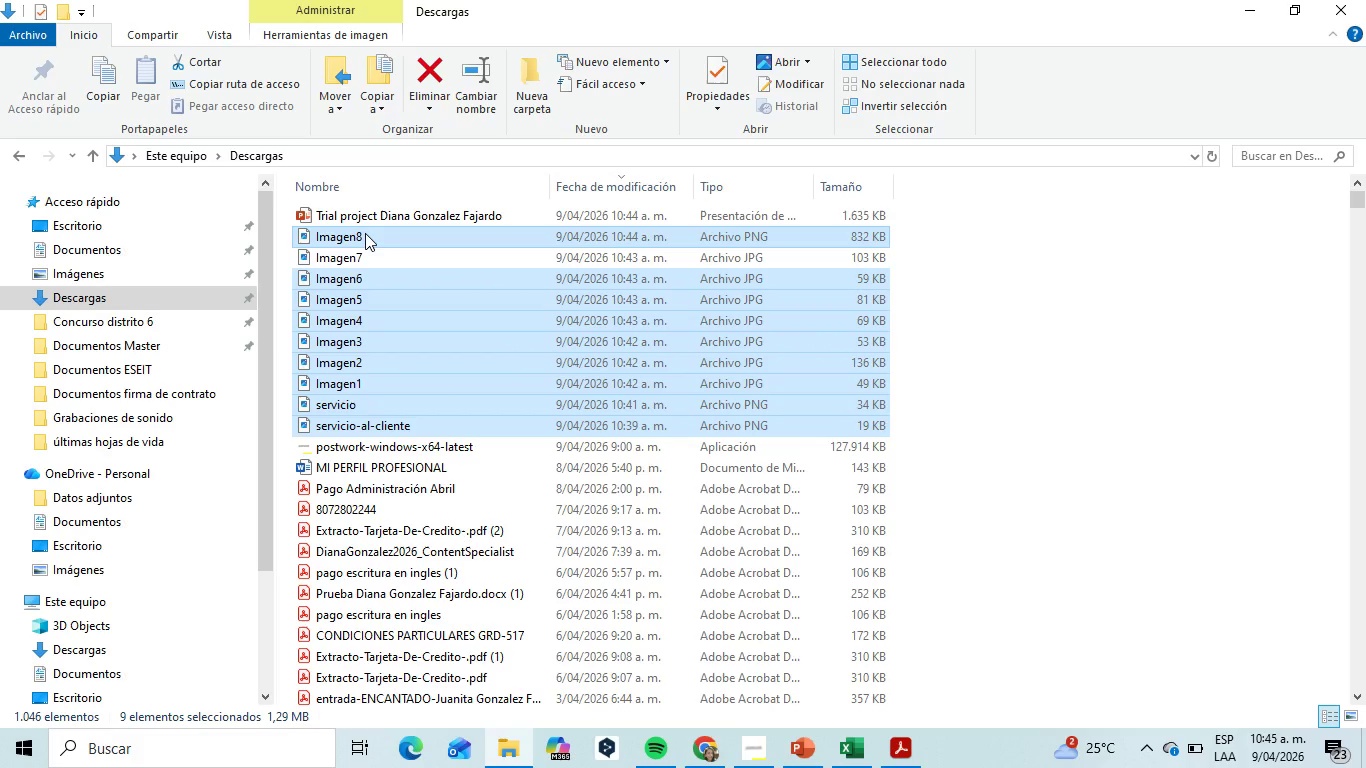 
right_click([365, 233])
 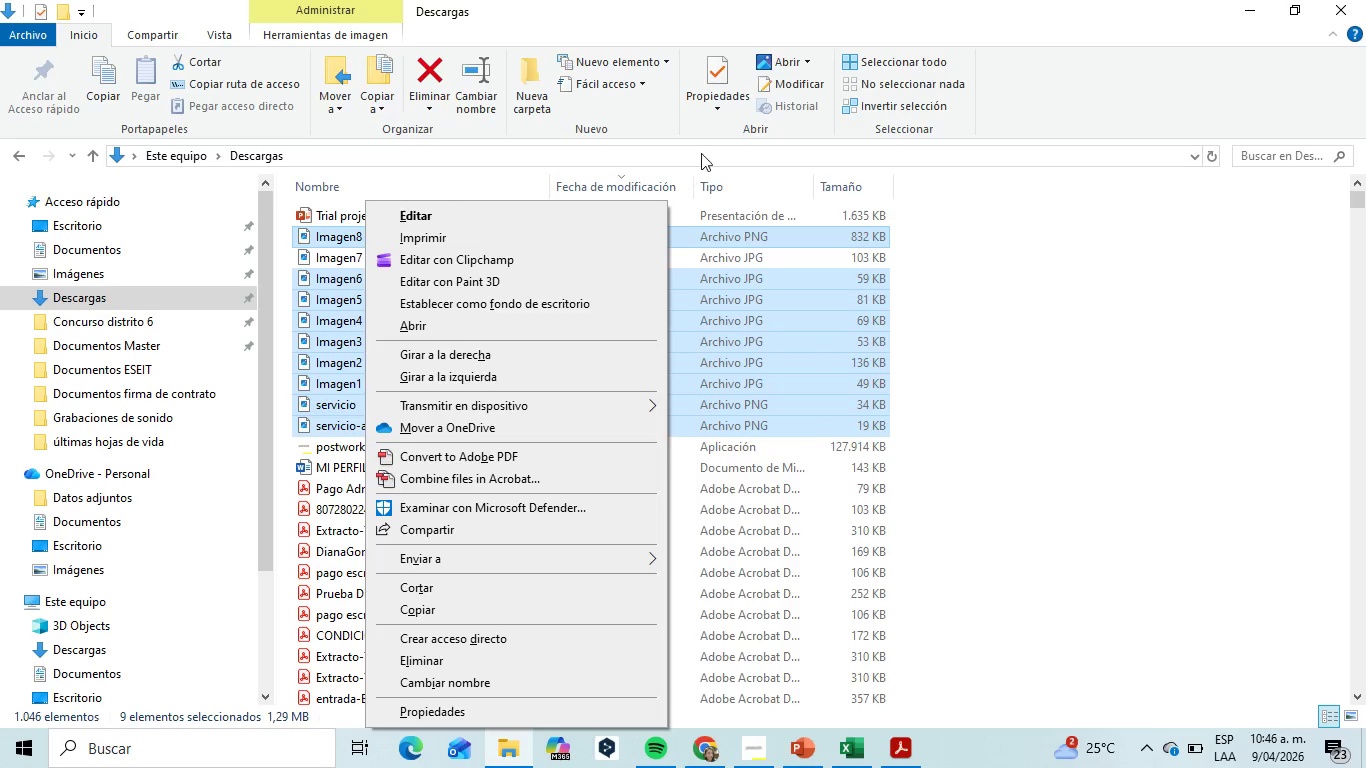 
wait(25.19)
 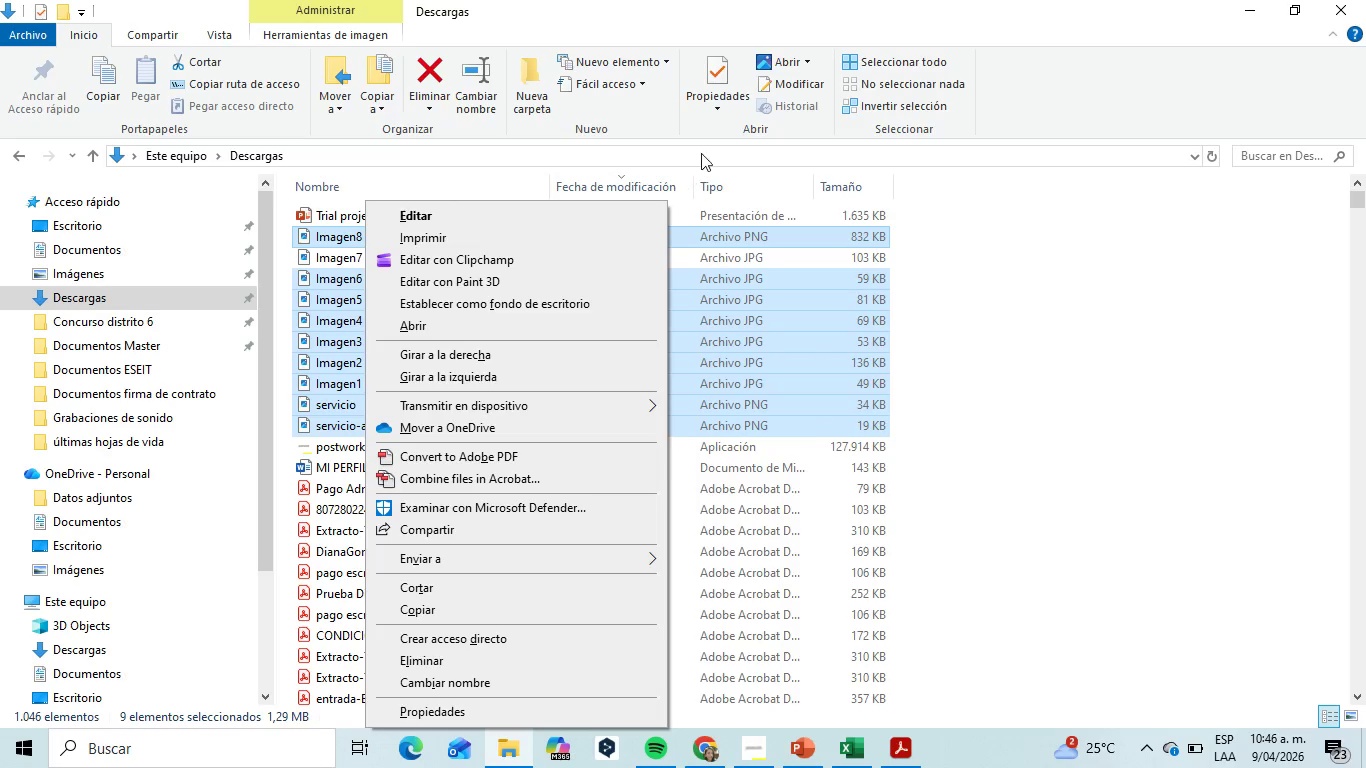 
left_click([656, 61])
 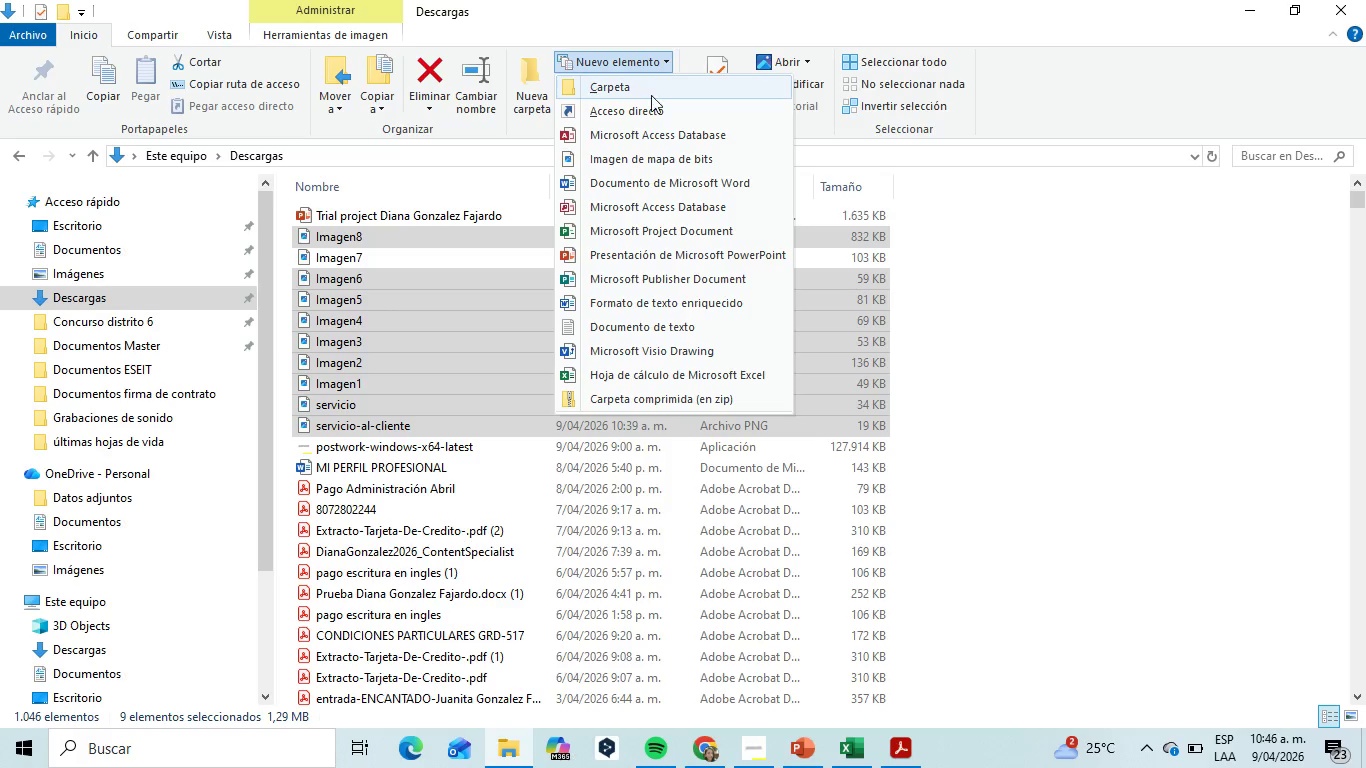 
left_click([632, 398])
 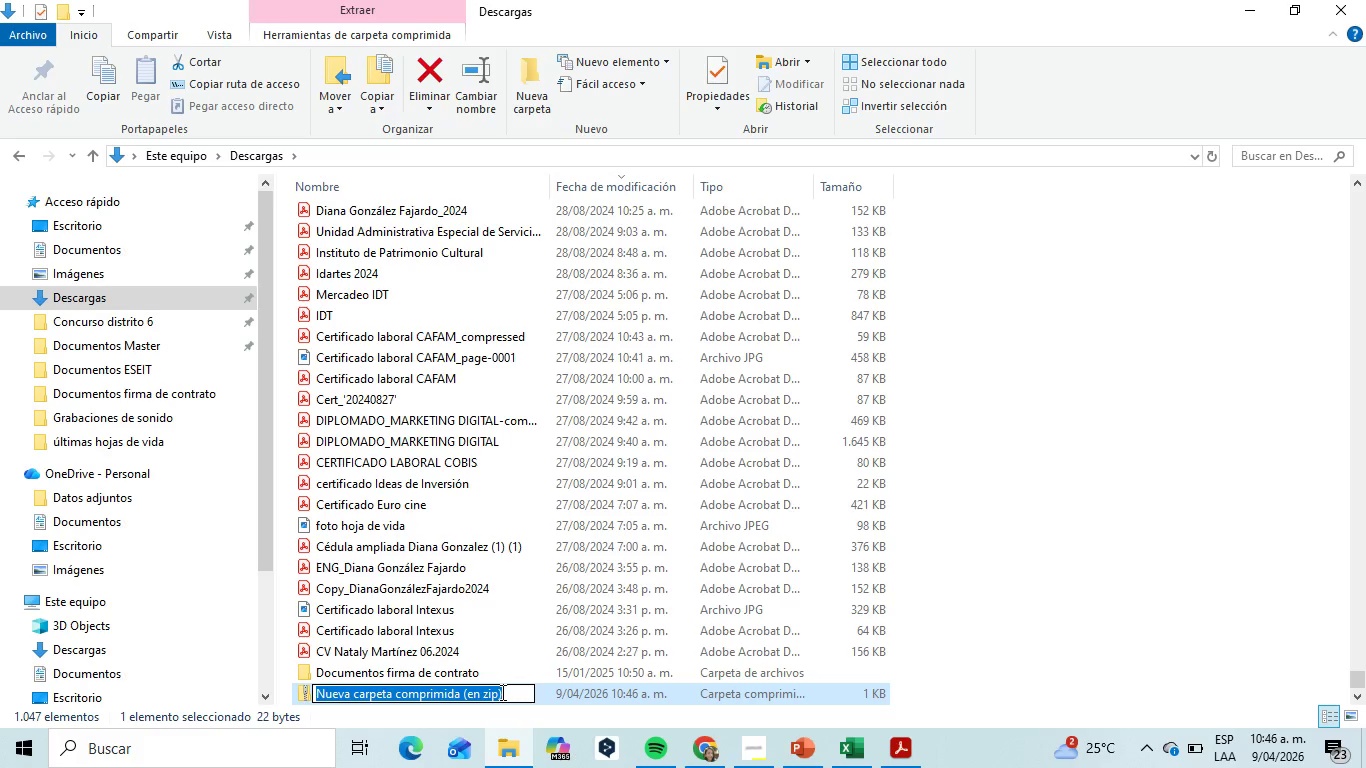 
key(Backspace)
type(Imagenes )
key(Backspace)
key(Backspace)
key(Backspace)
key(Backspace)
key(Backspace)
key(Backspace)
key(Backspace)
key(Backspace)
key(Backspace)
type(PX images)
 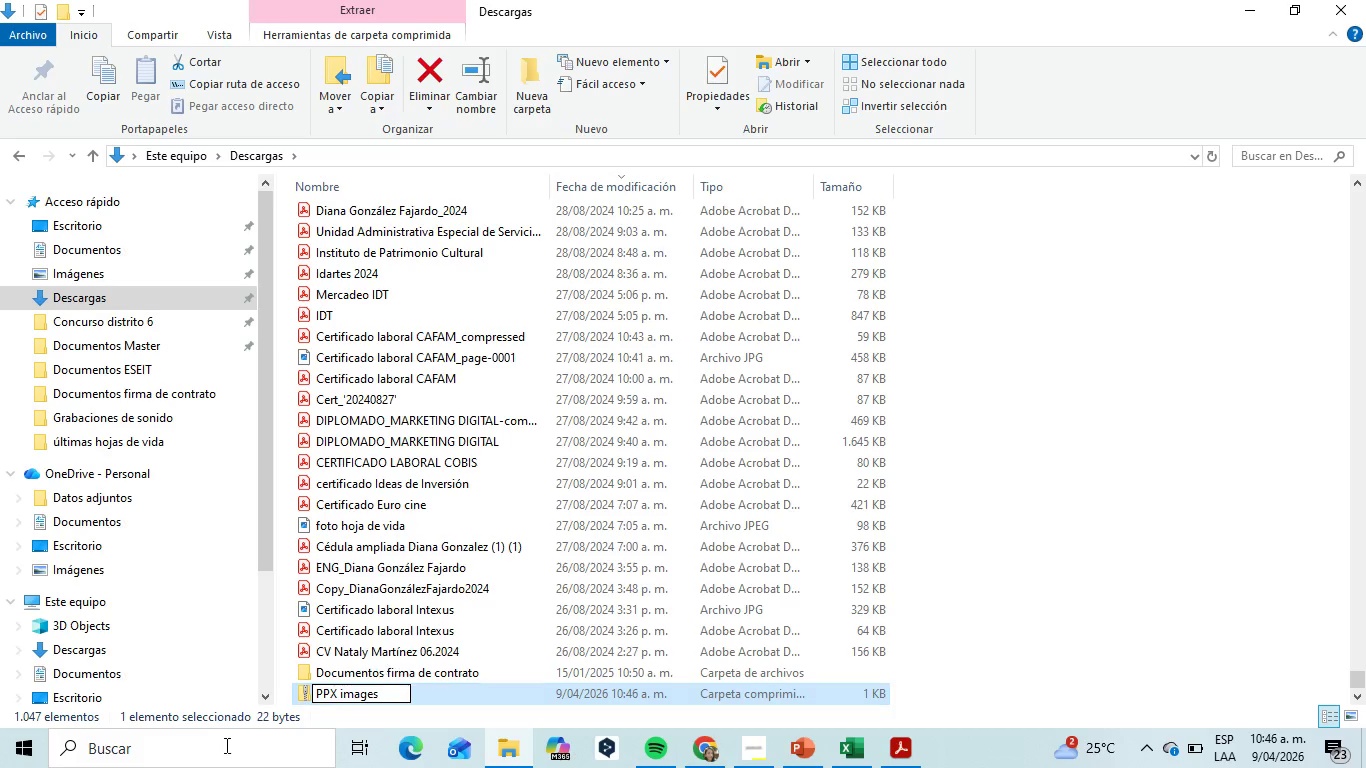 
double_click([306, 690])
 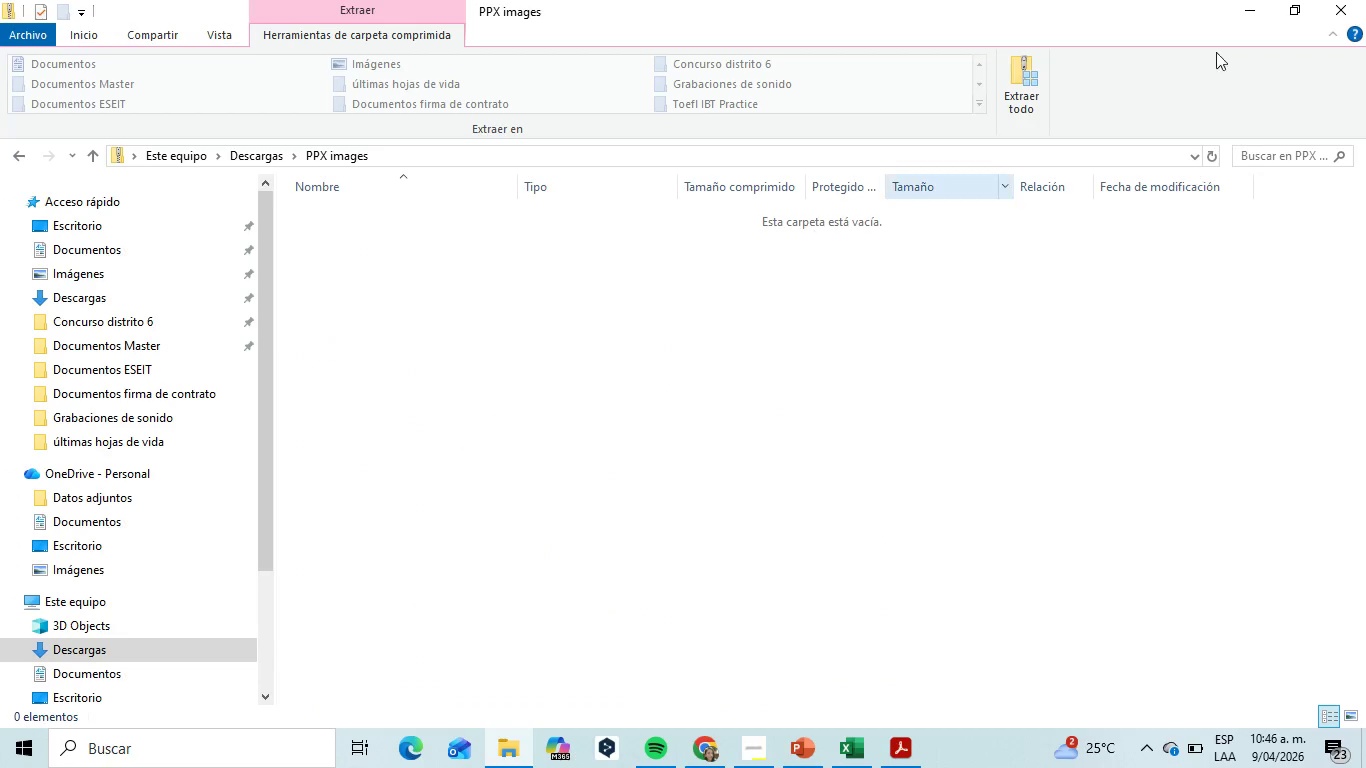 
left_click([1306, 2])
 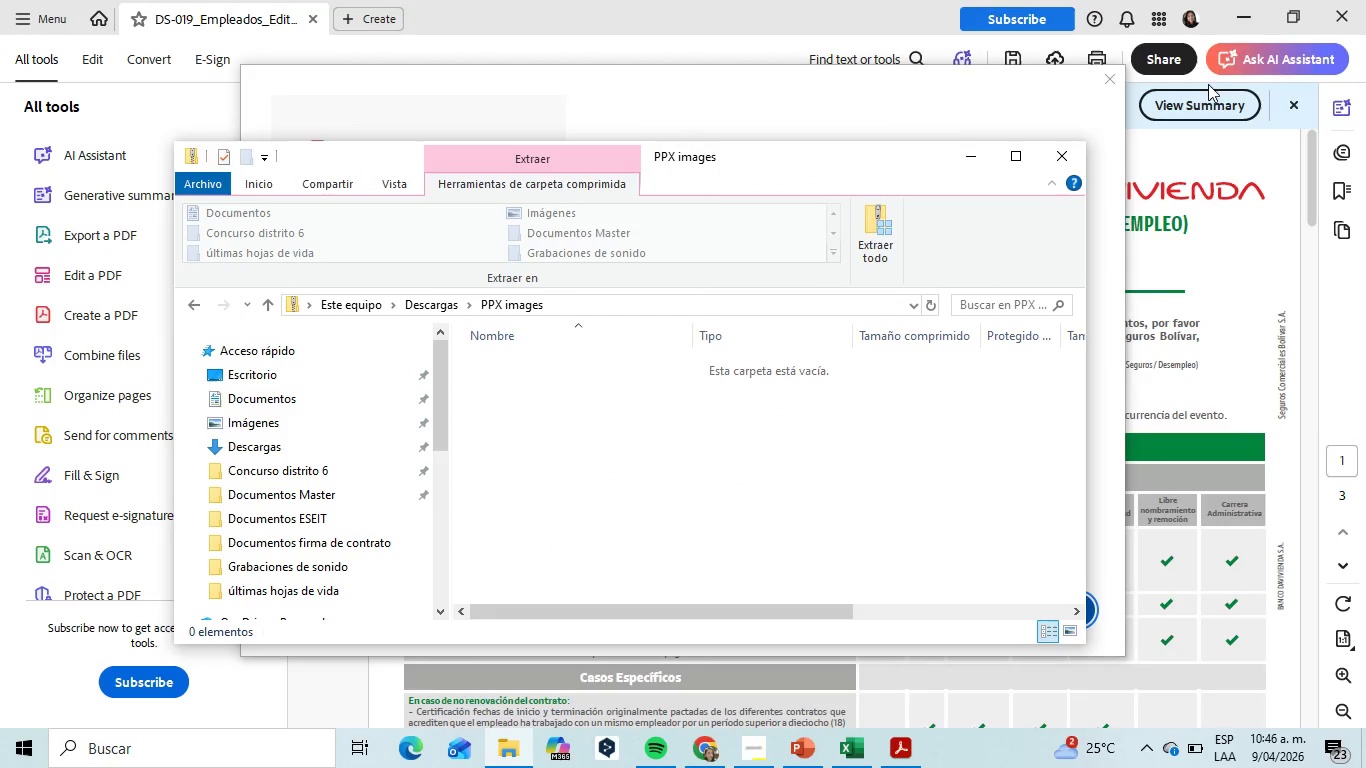 
left_click([1251, 21])
 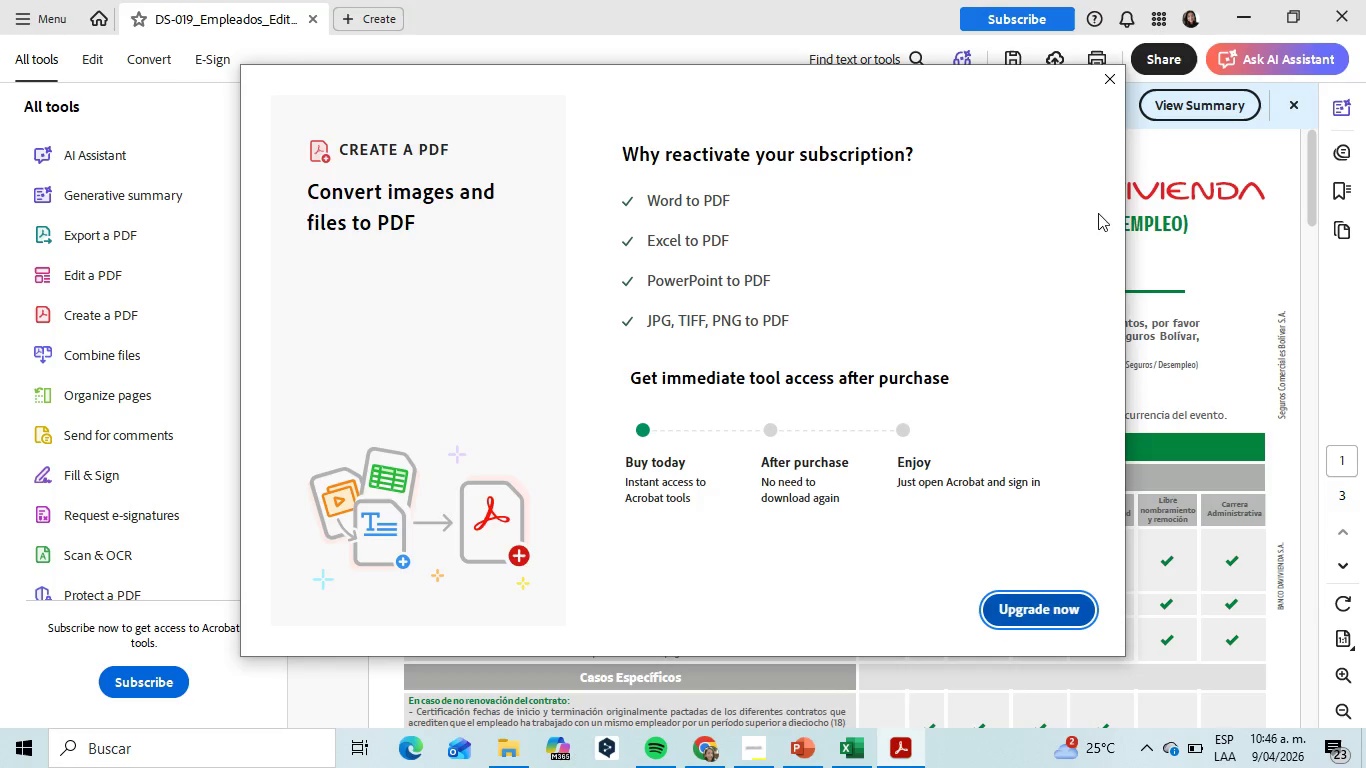 
left_click([1103, 77])
 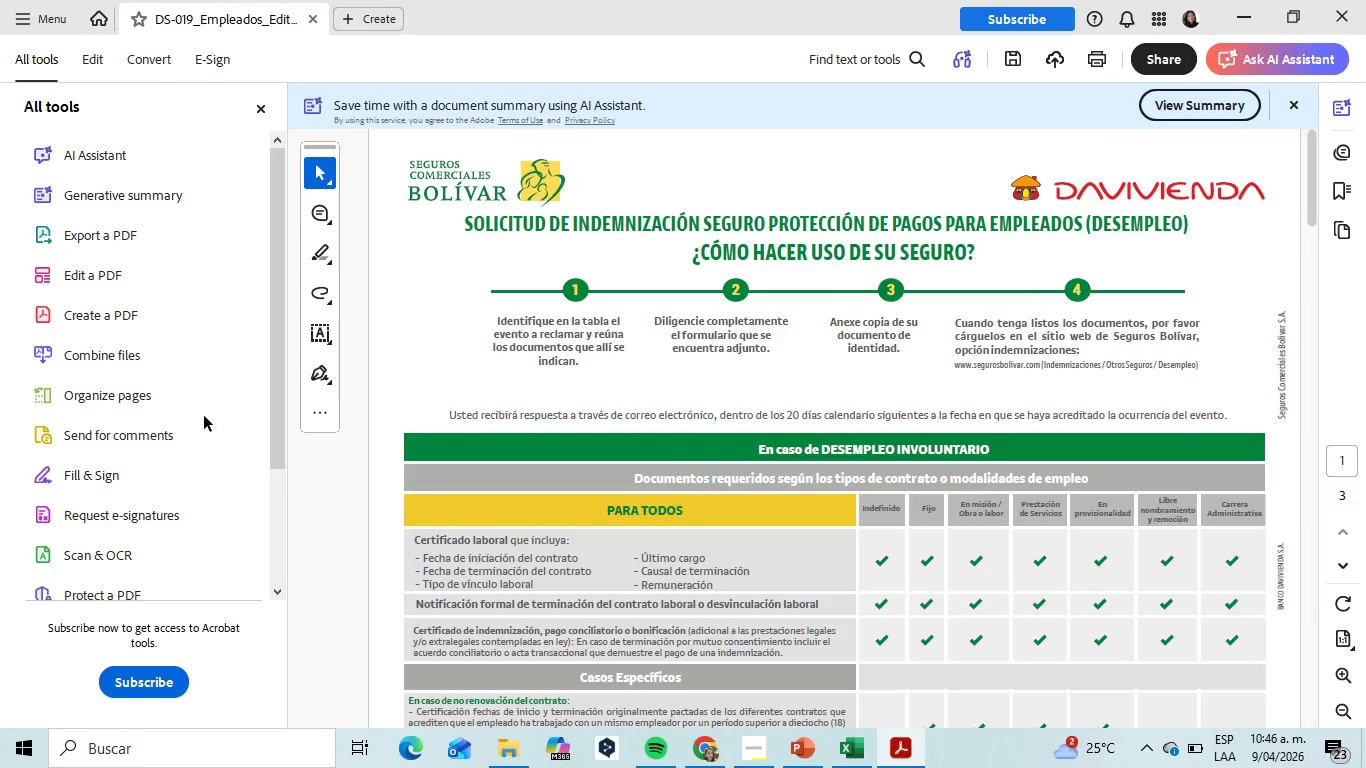 
scroll: coordinate [239, 496], scroll_direction: down, amount: 10.0
 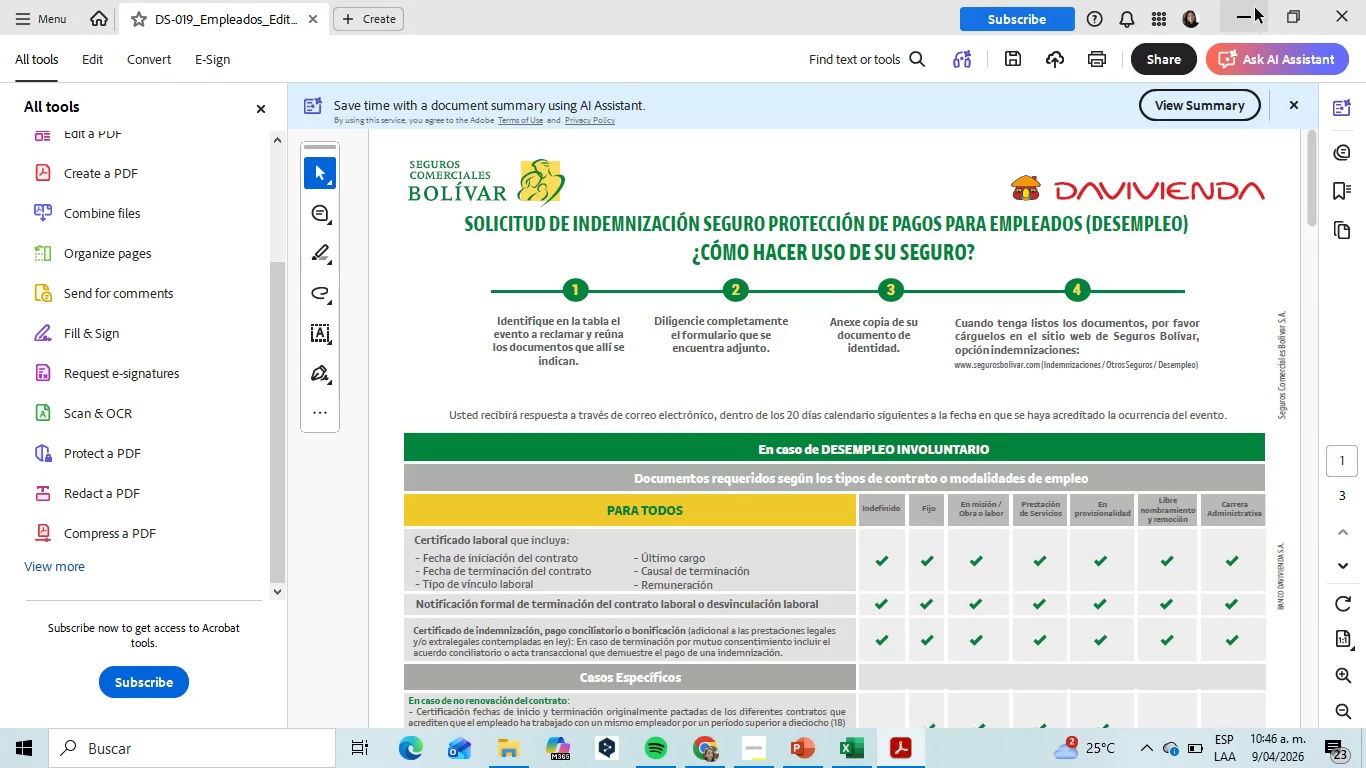 
left_click([1255, 8])
 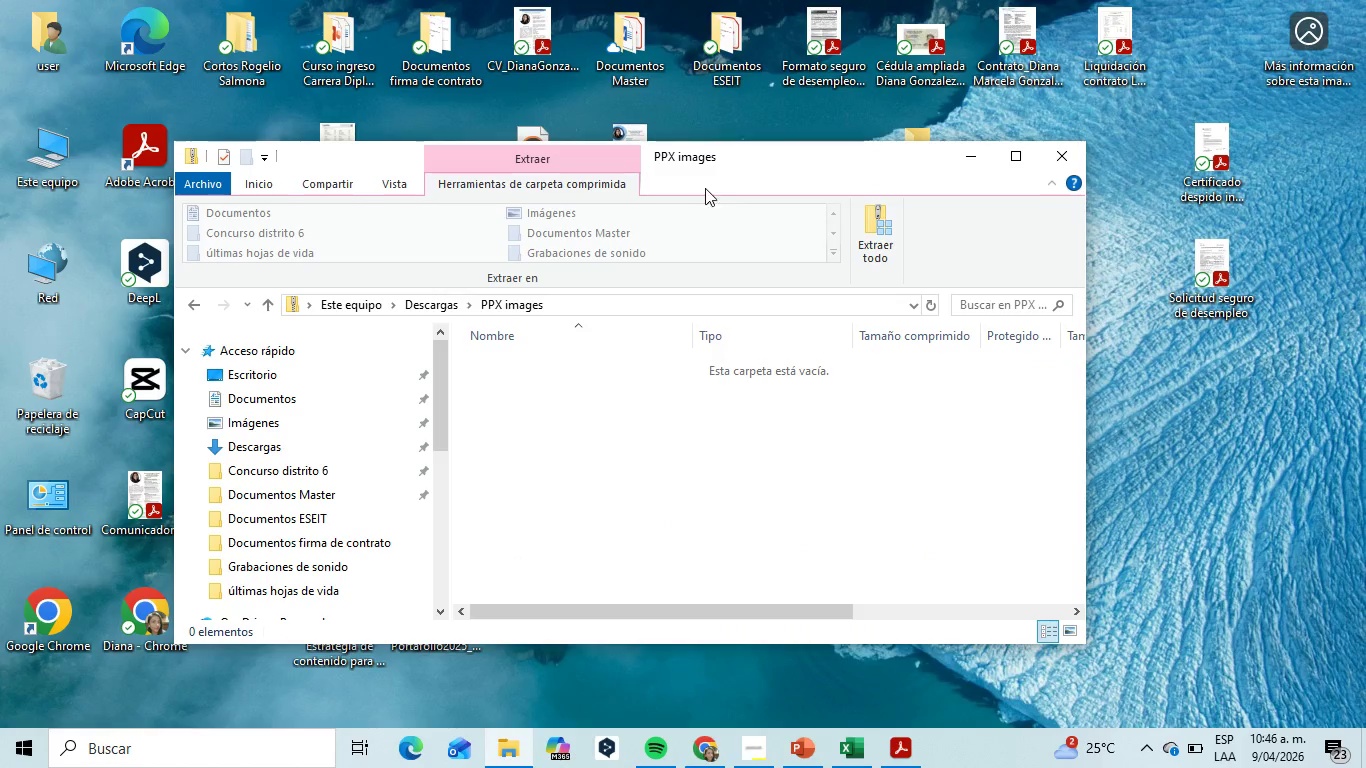 
left_click_drag(start_coordinate=[766, 159], to_coordinate=[1053, 133])
 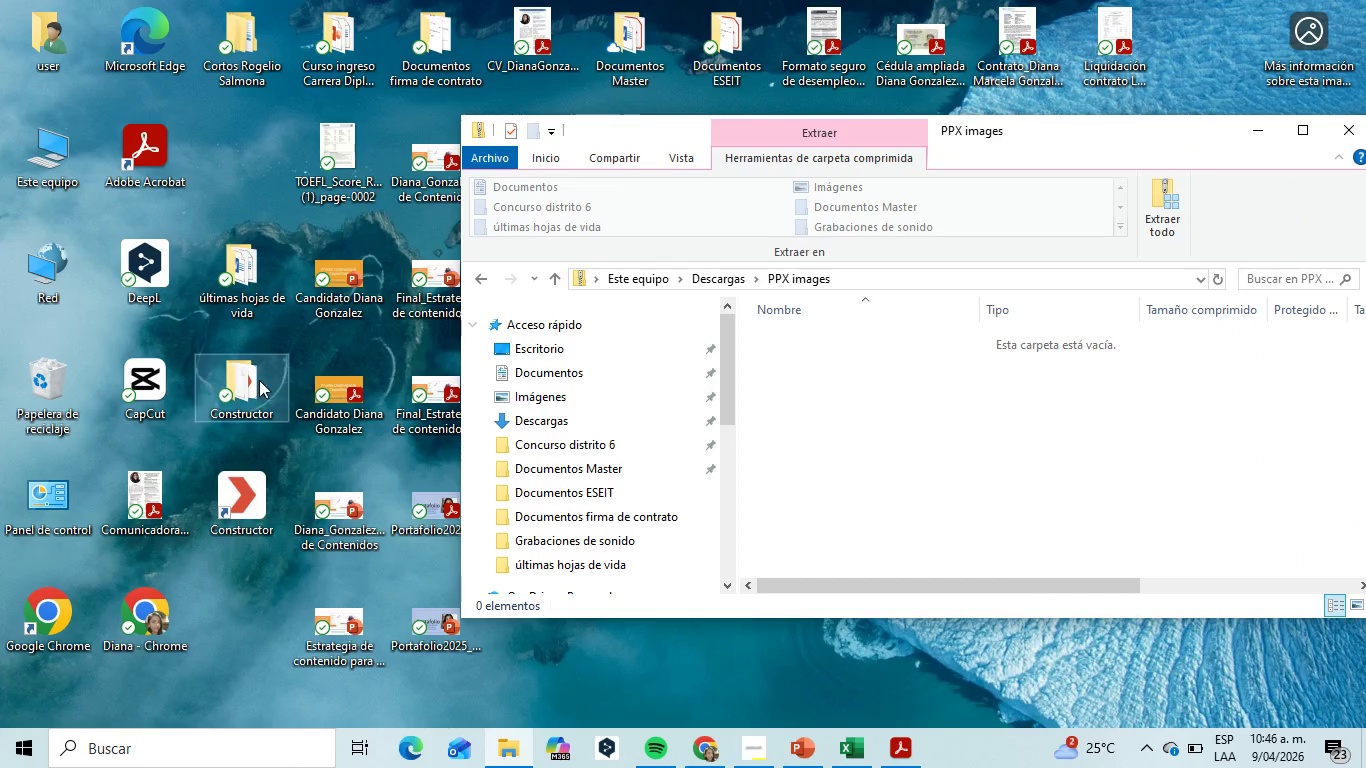 
double_click([239, 397])
 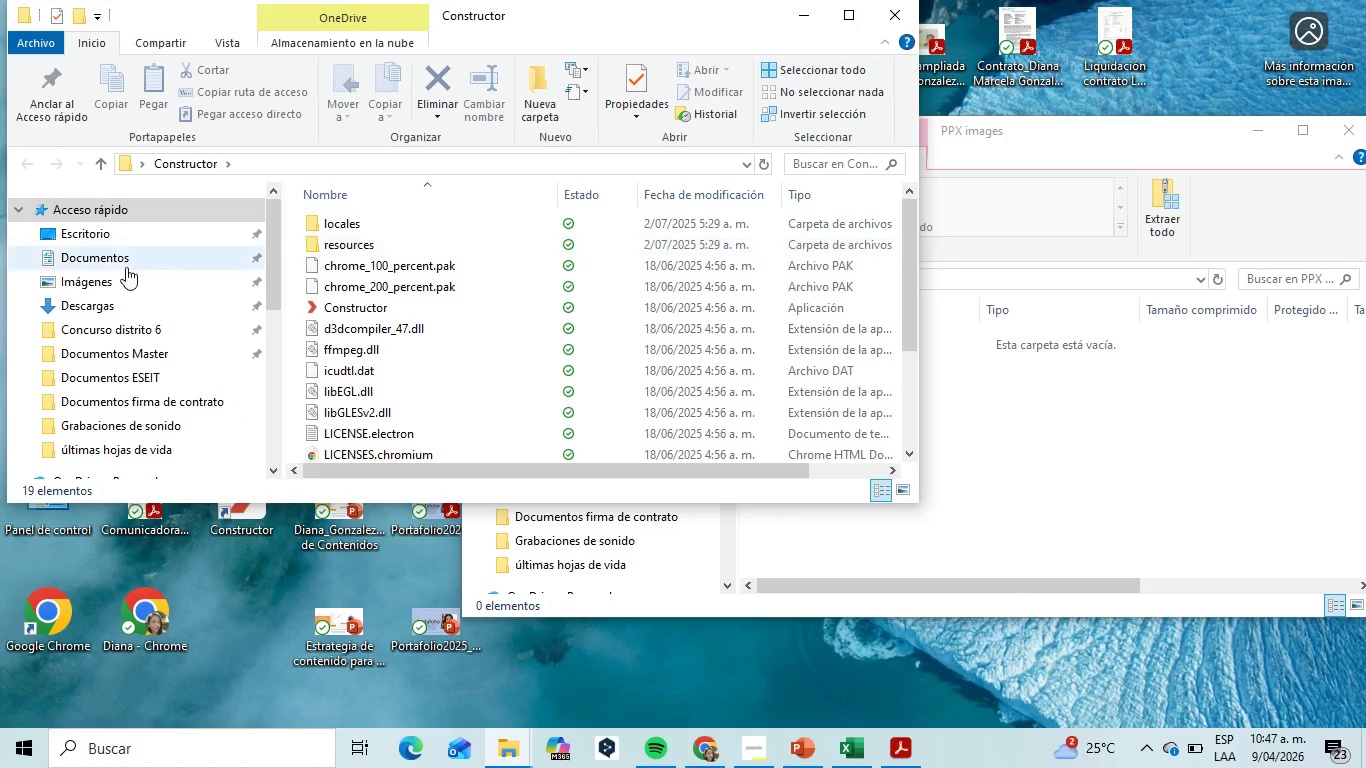 
left_click([137, 301])
 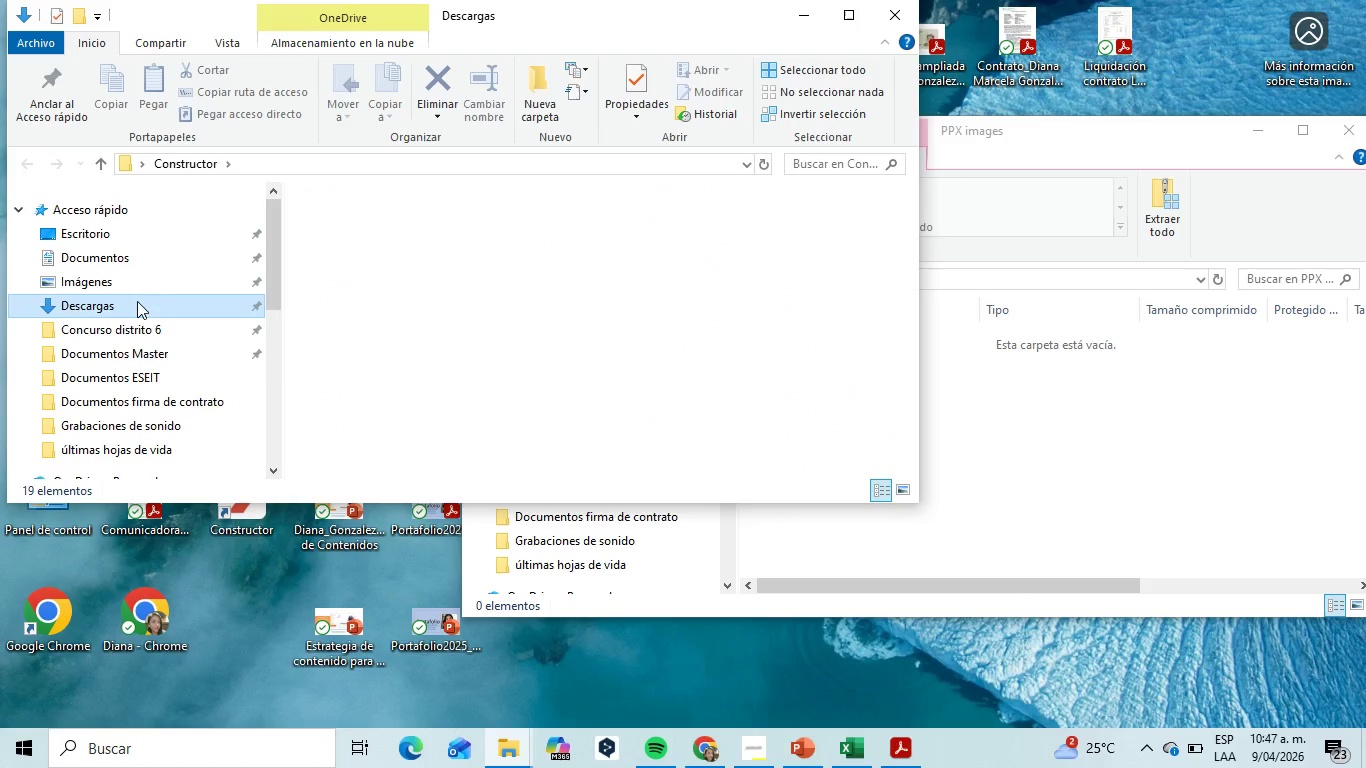 
scroll: coordinate [137, 304], scroll_direction: up, amount: 4.0
 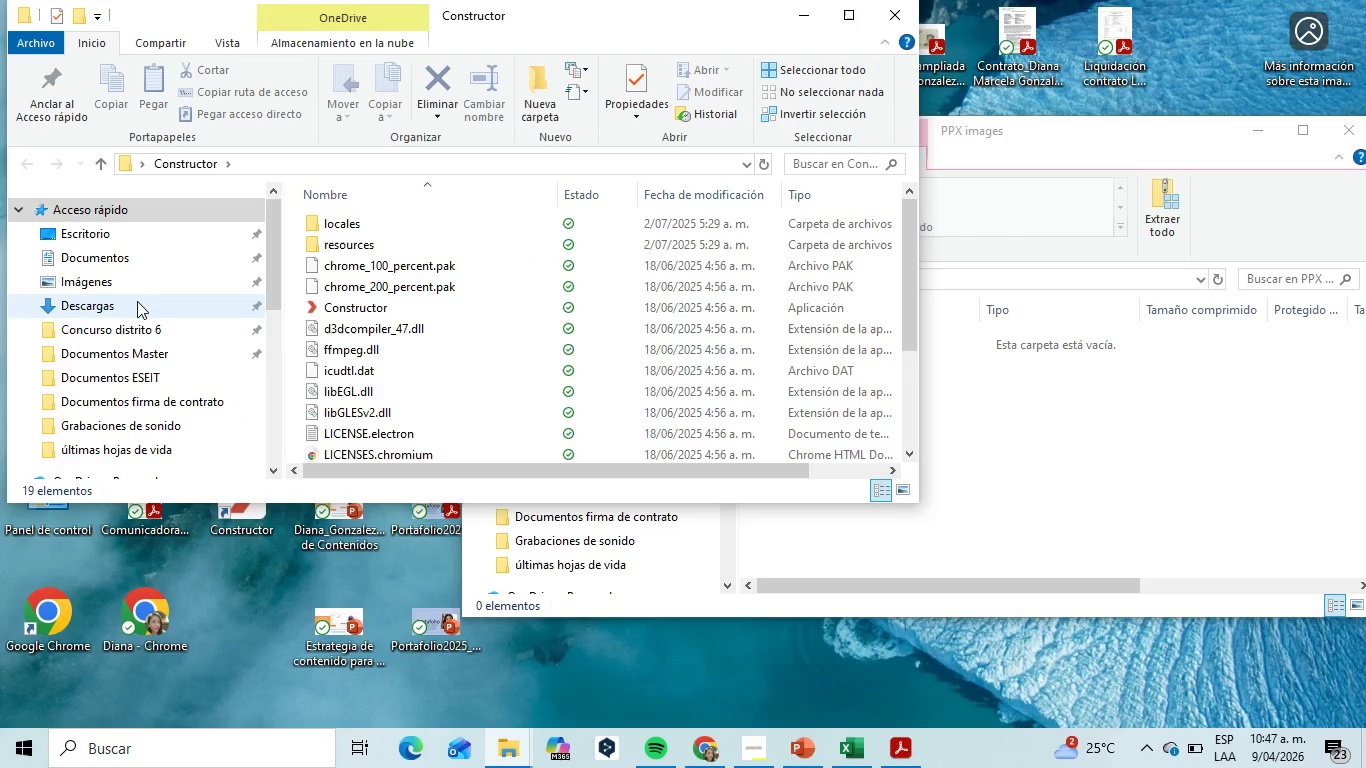 
double_click([137, 301])
 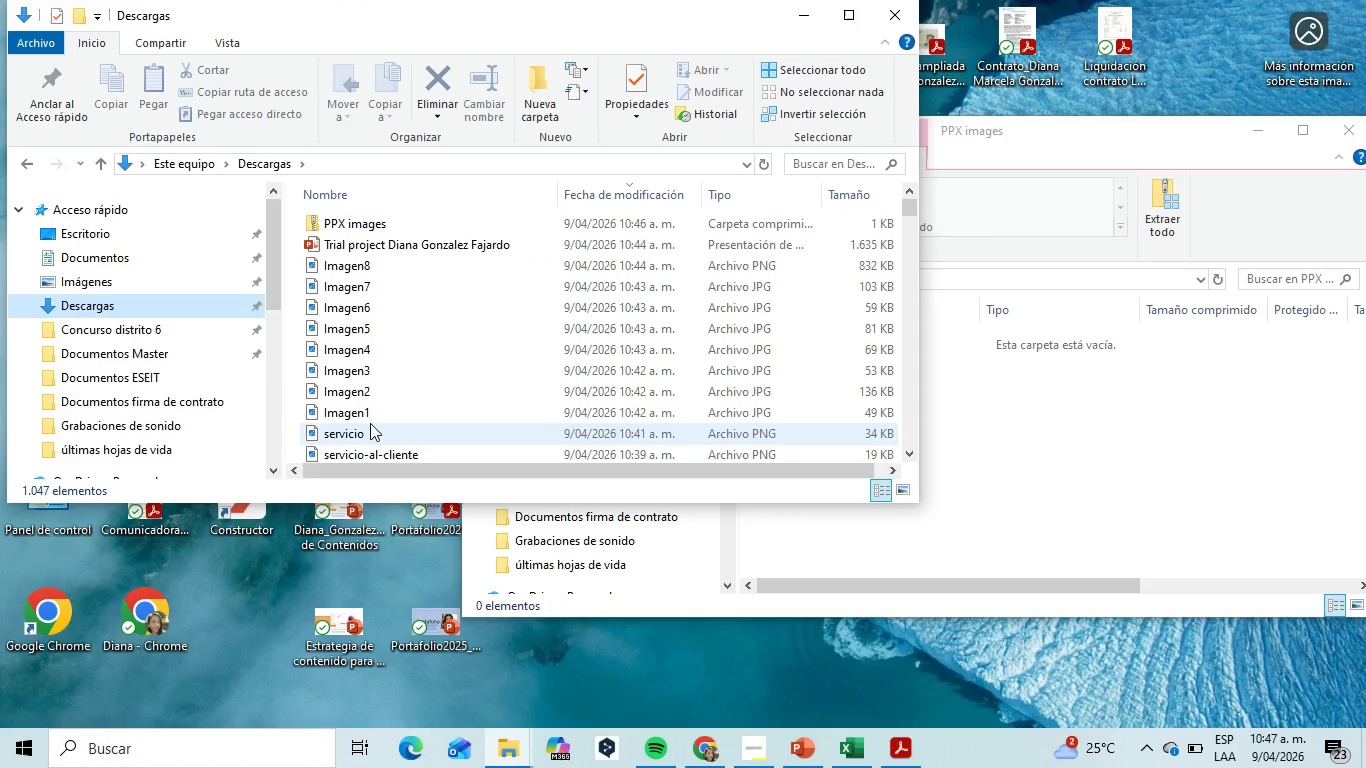 
wait(5.74)
 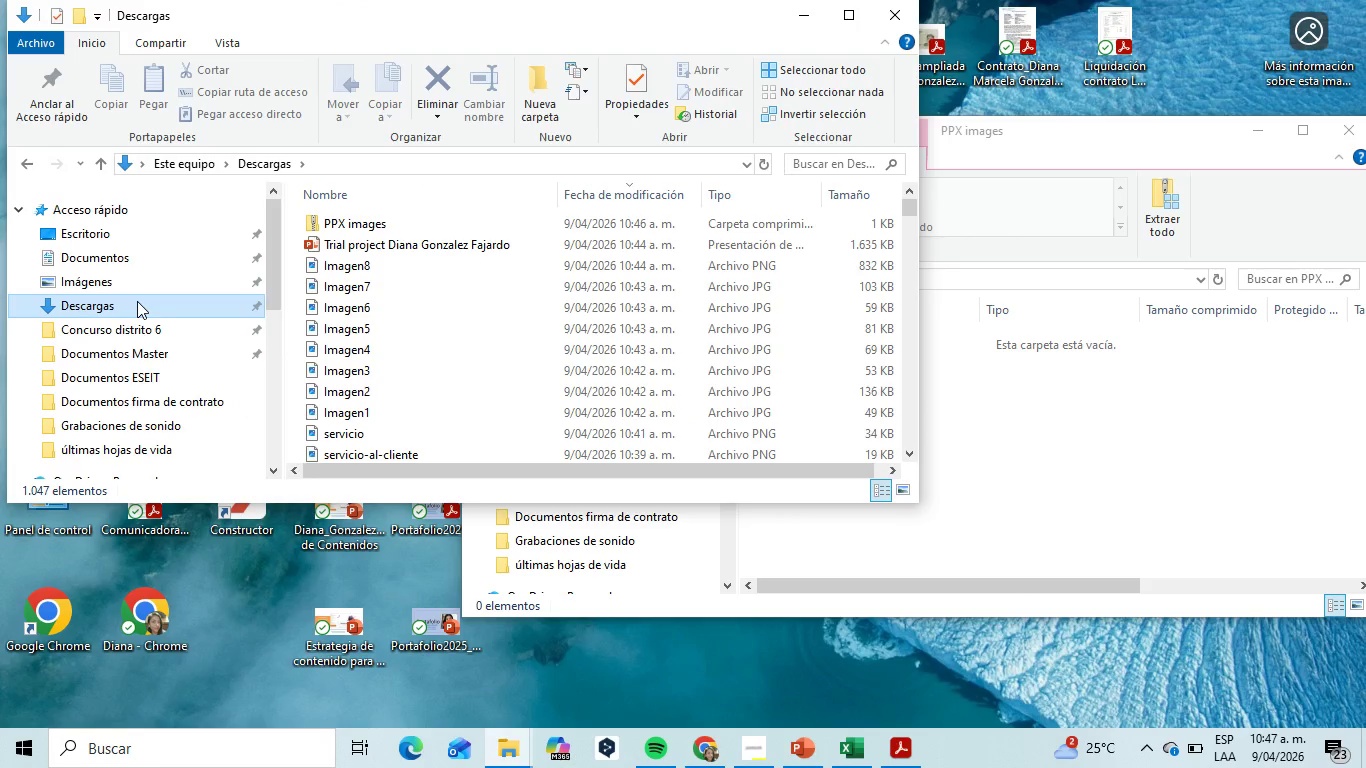 
left_click_drag(start_coordinate=[355, 454], to_coordinate=[1045, 449])
 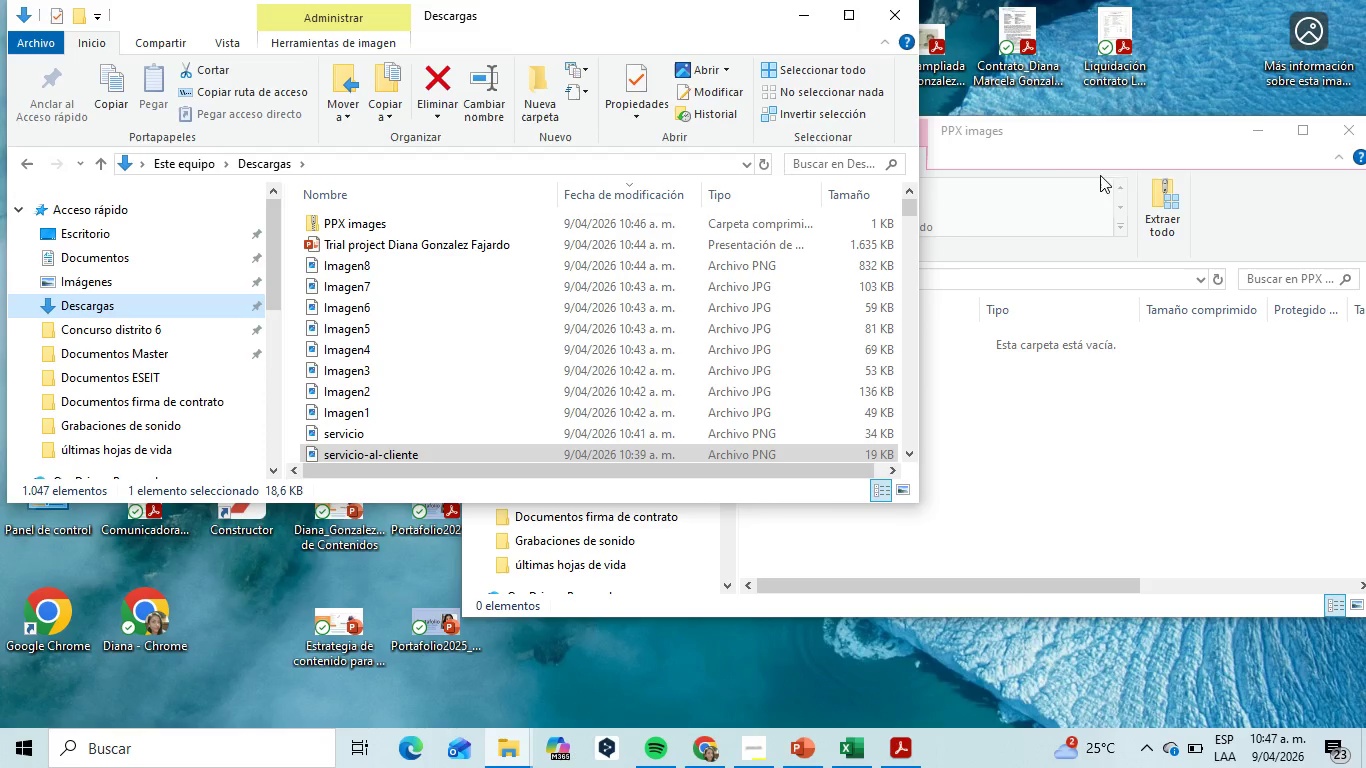 
left_click_drag(start_coordinate=[721, 25], to_coordinate=[570, 22])
 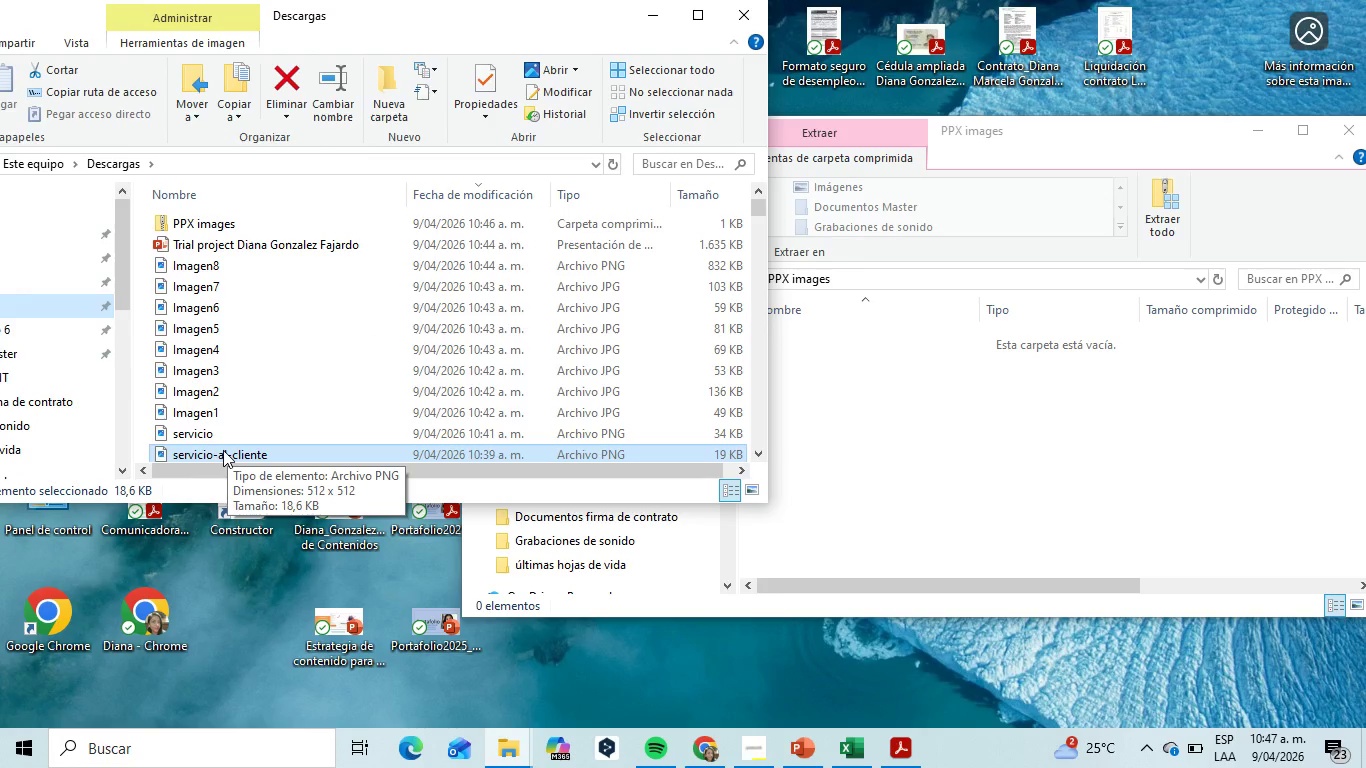 
left_click_drag(start_coordinate=[223, 450], to_coordinate=[1070, 435])
 